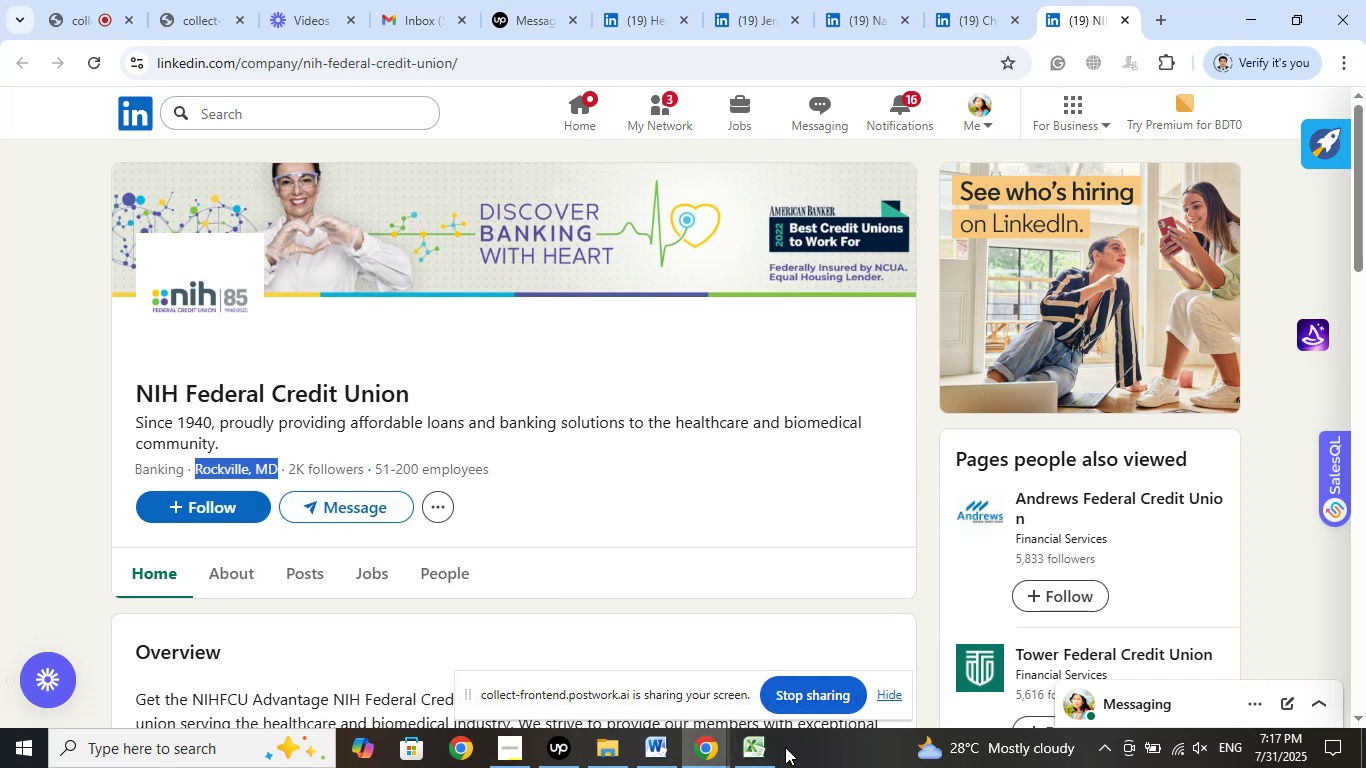 
left_click([766, 746])
 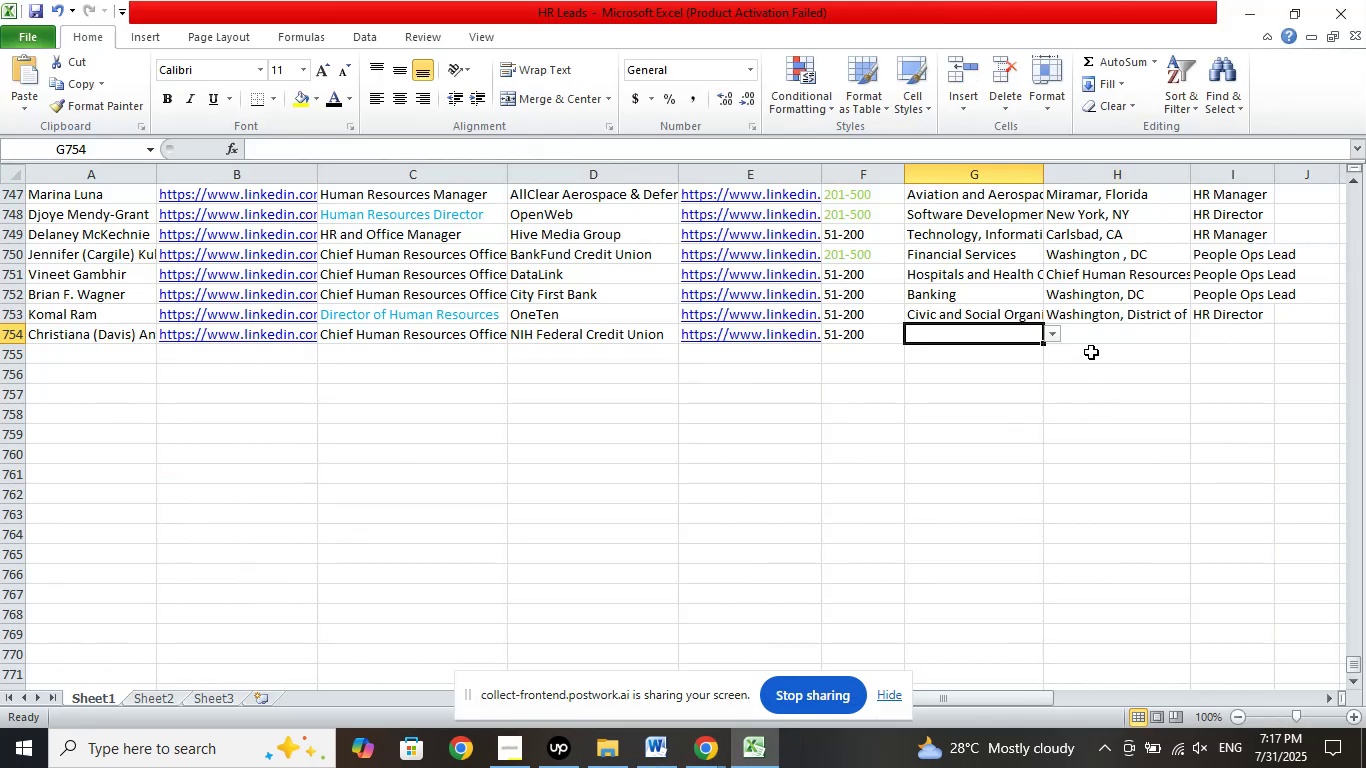 
left_click([1087, 333])
 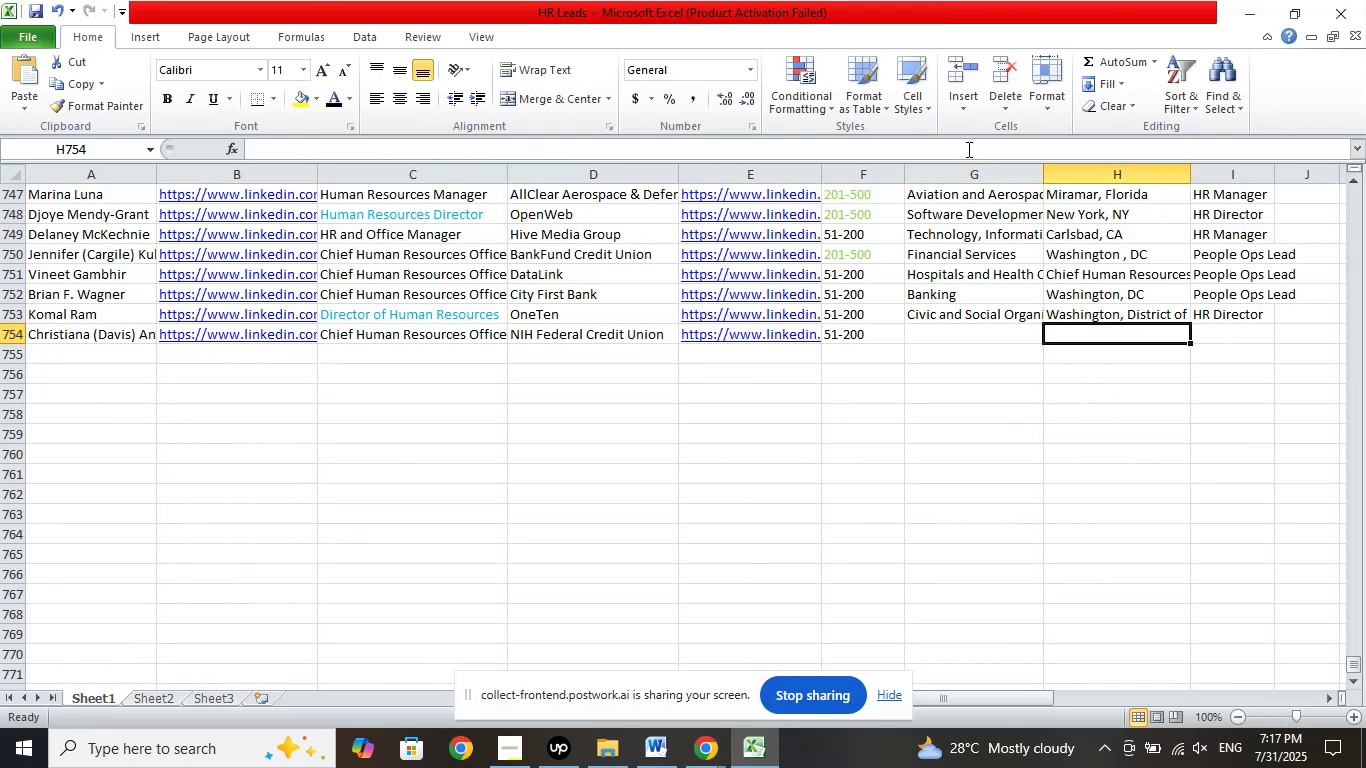 
left_click([967, 145])
 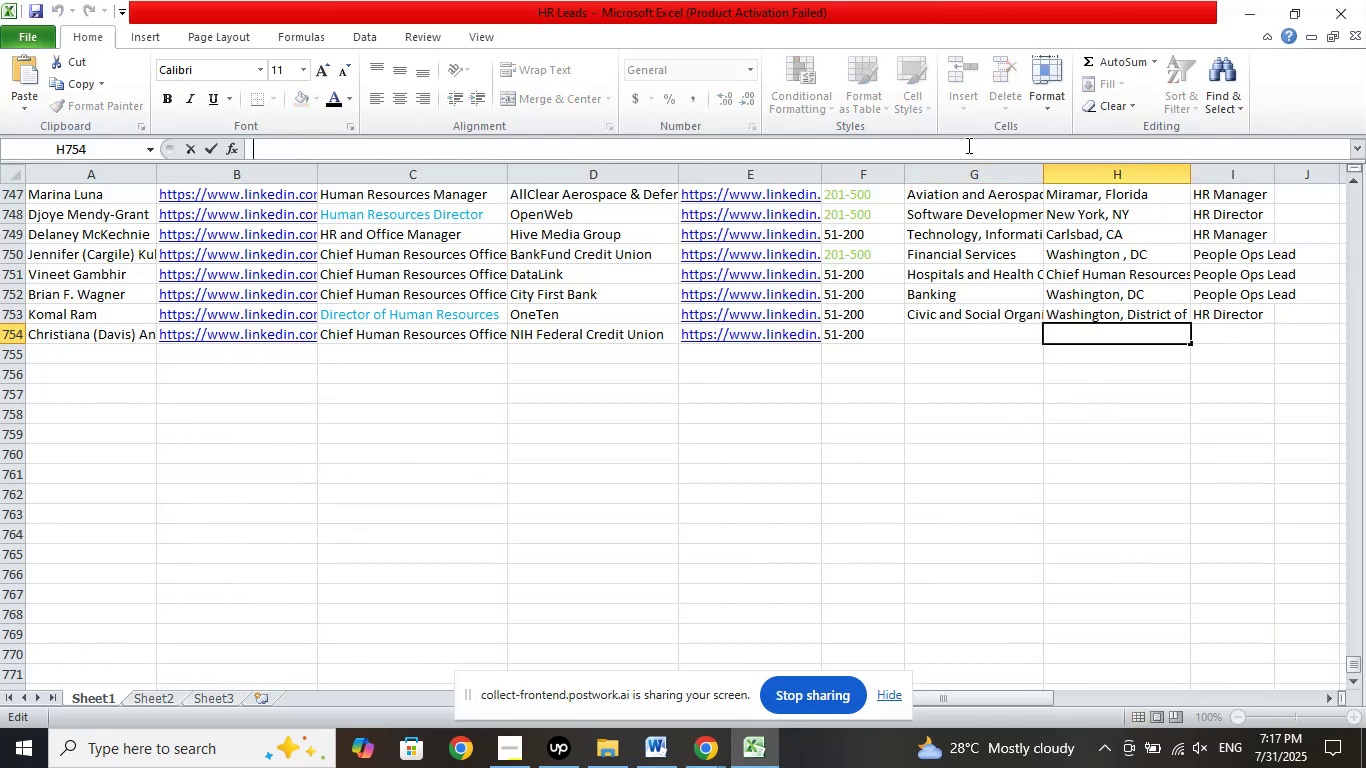 
right_click([967, 145])
 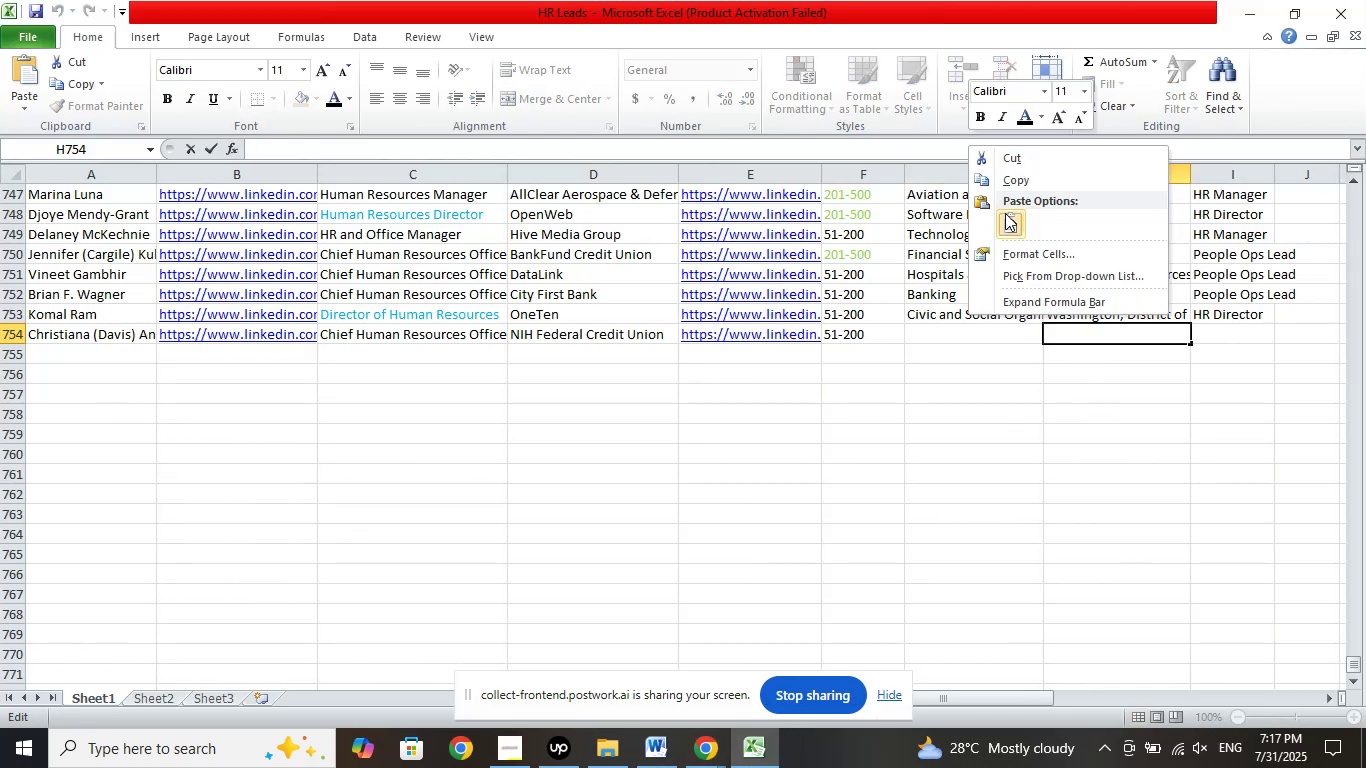 
left_click([1005, 218])
 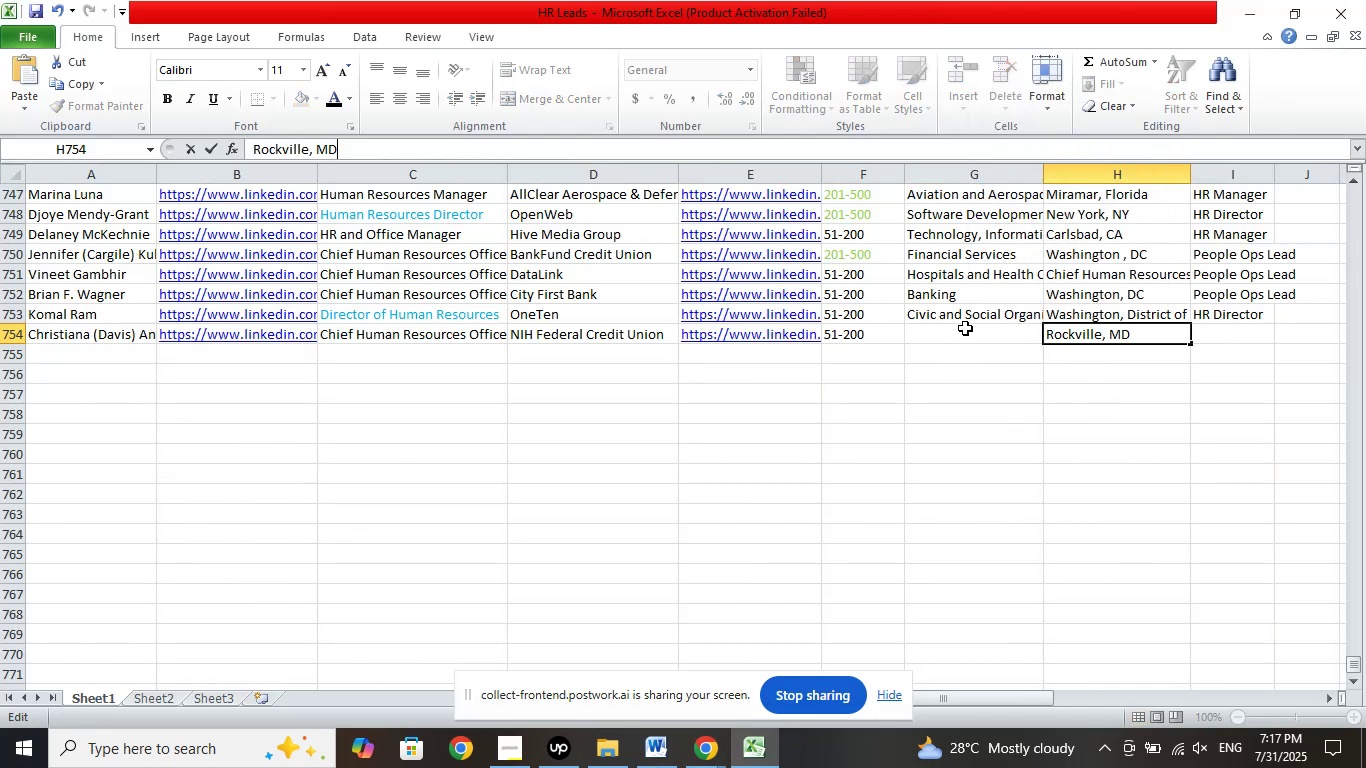 
left_click([965, 328])
 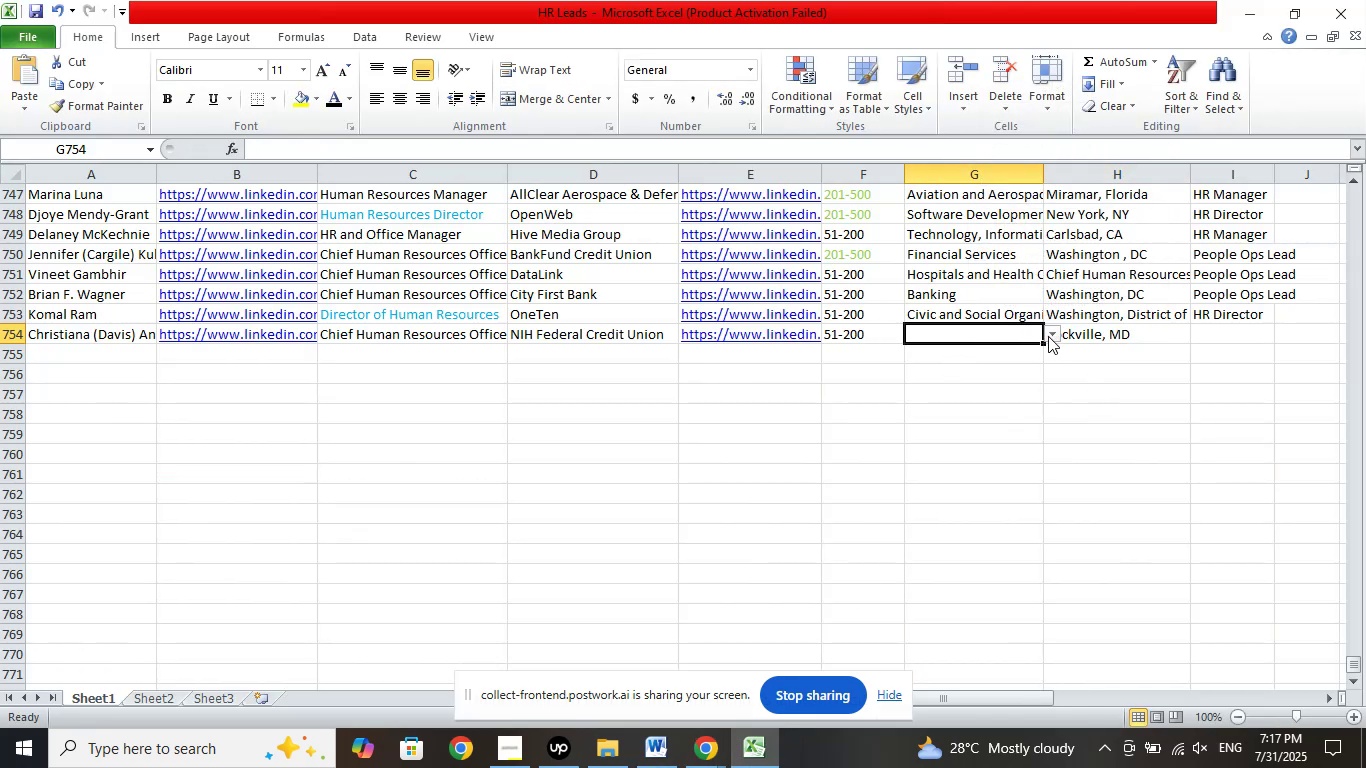 
left_click([1049, 337])
 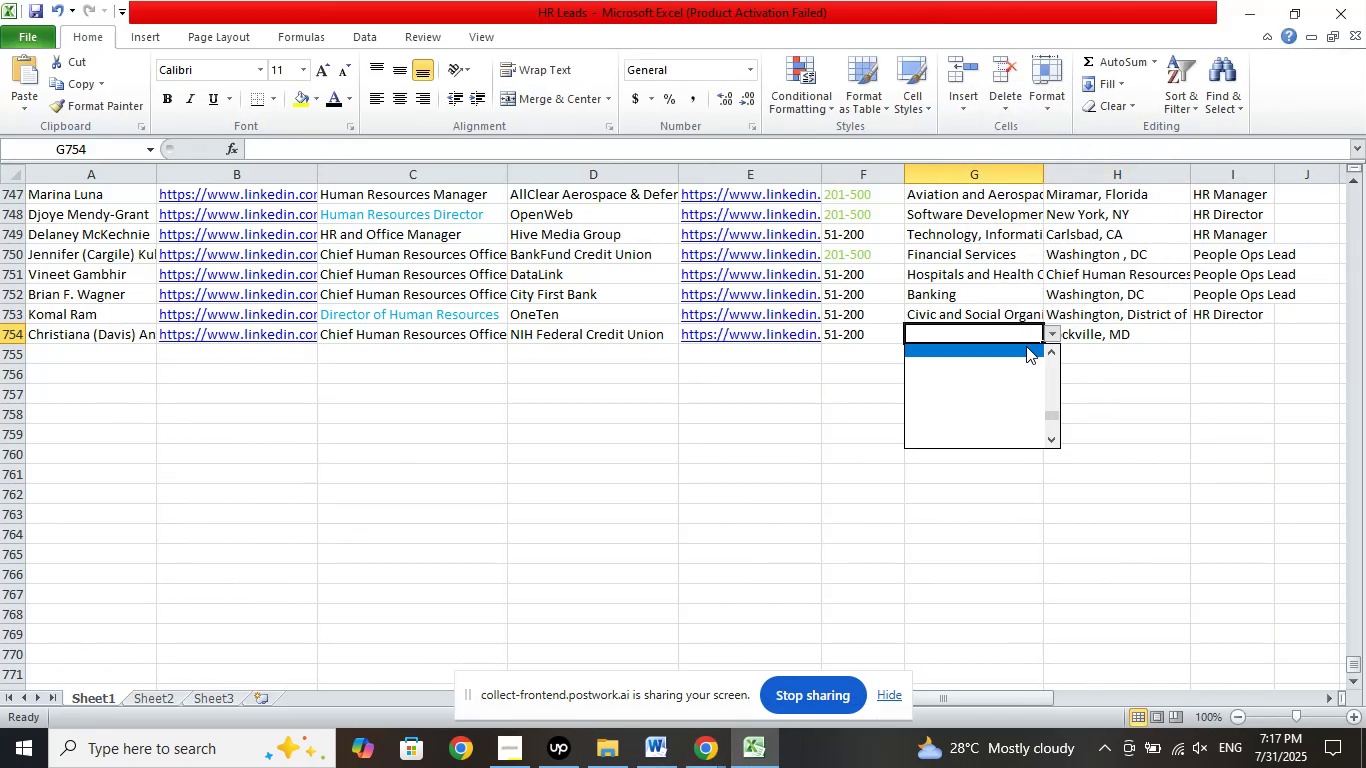 
key(ArrowUp)
 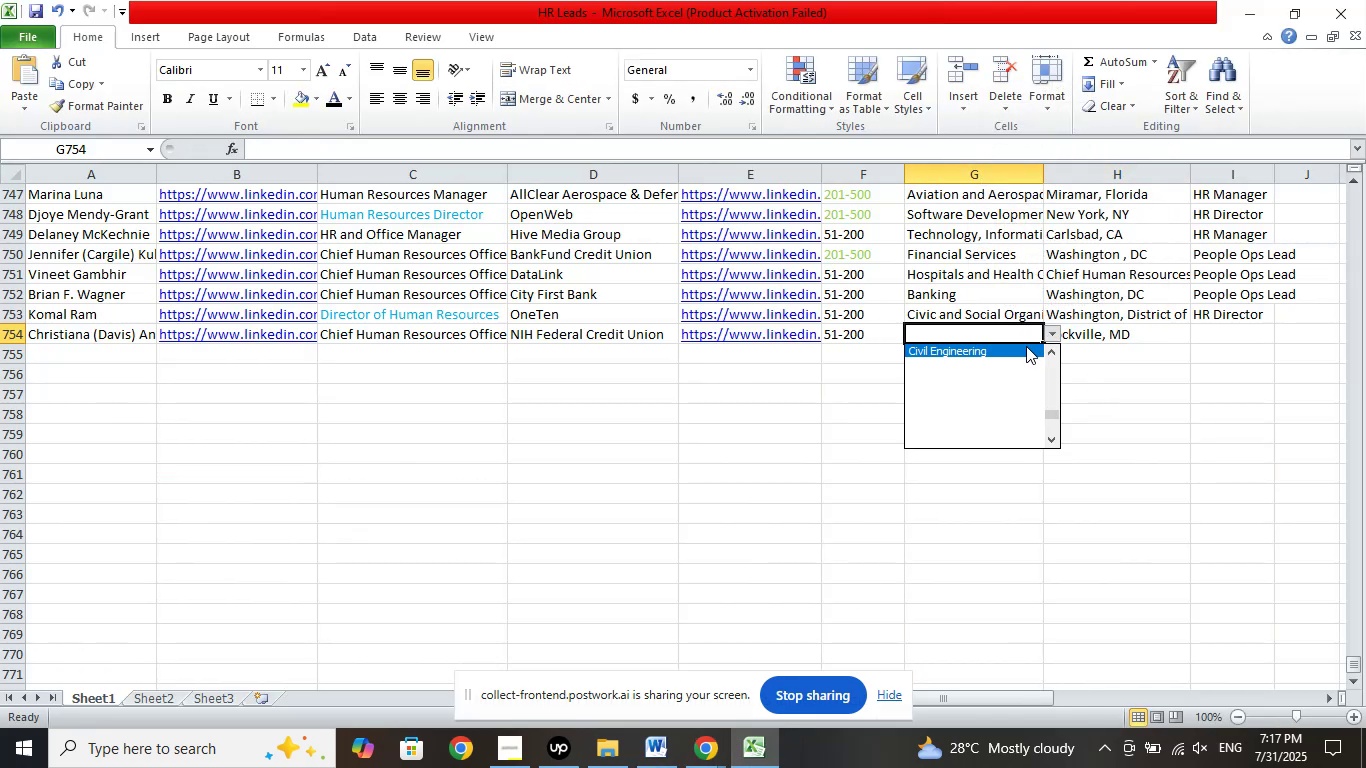 
key(ArrowUp)
 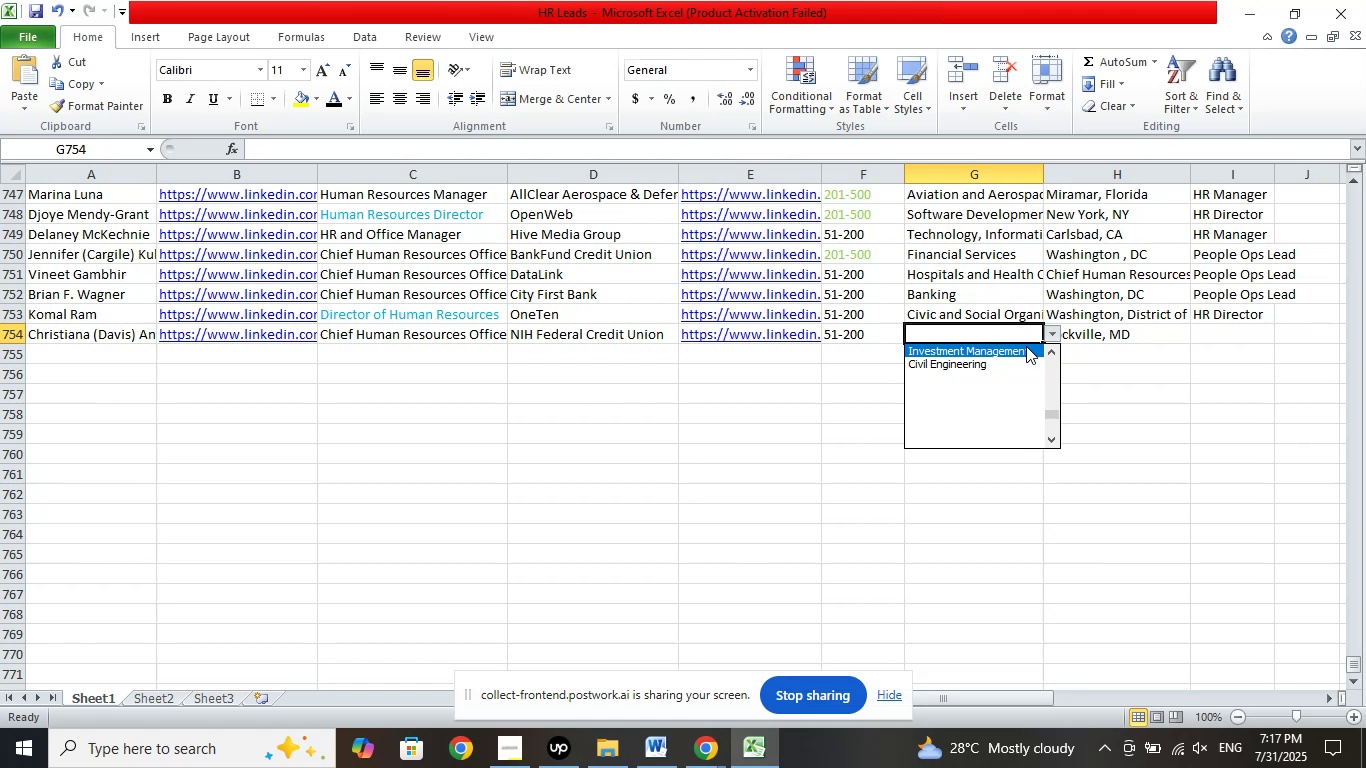 
key(ArrowUp)
 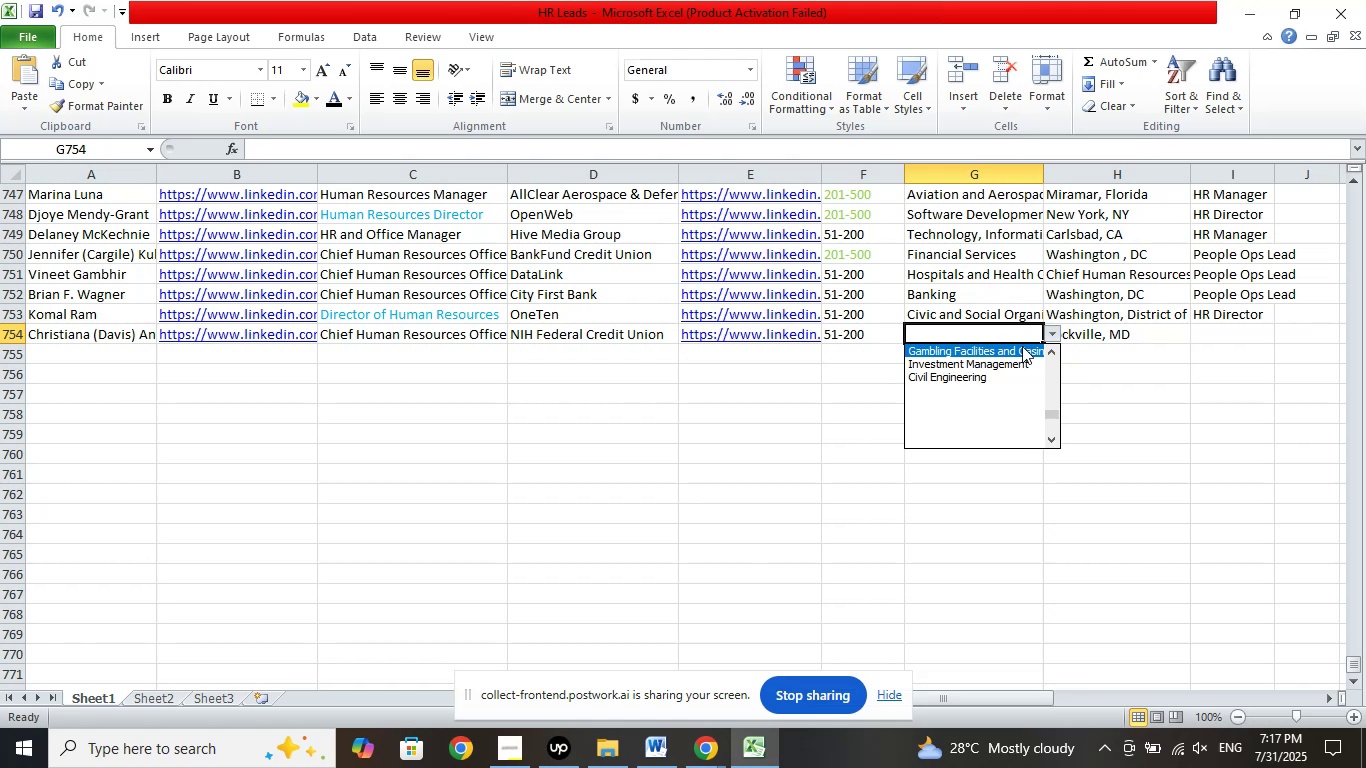 
key(ArrowUp)
 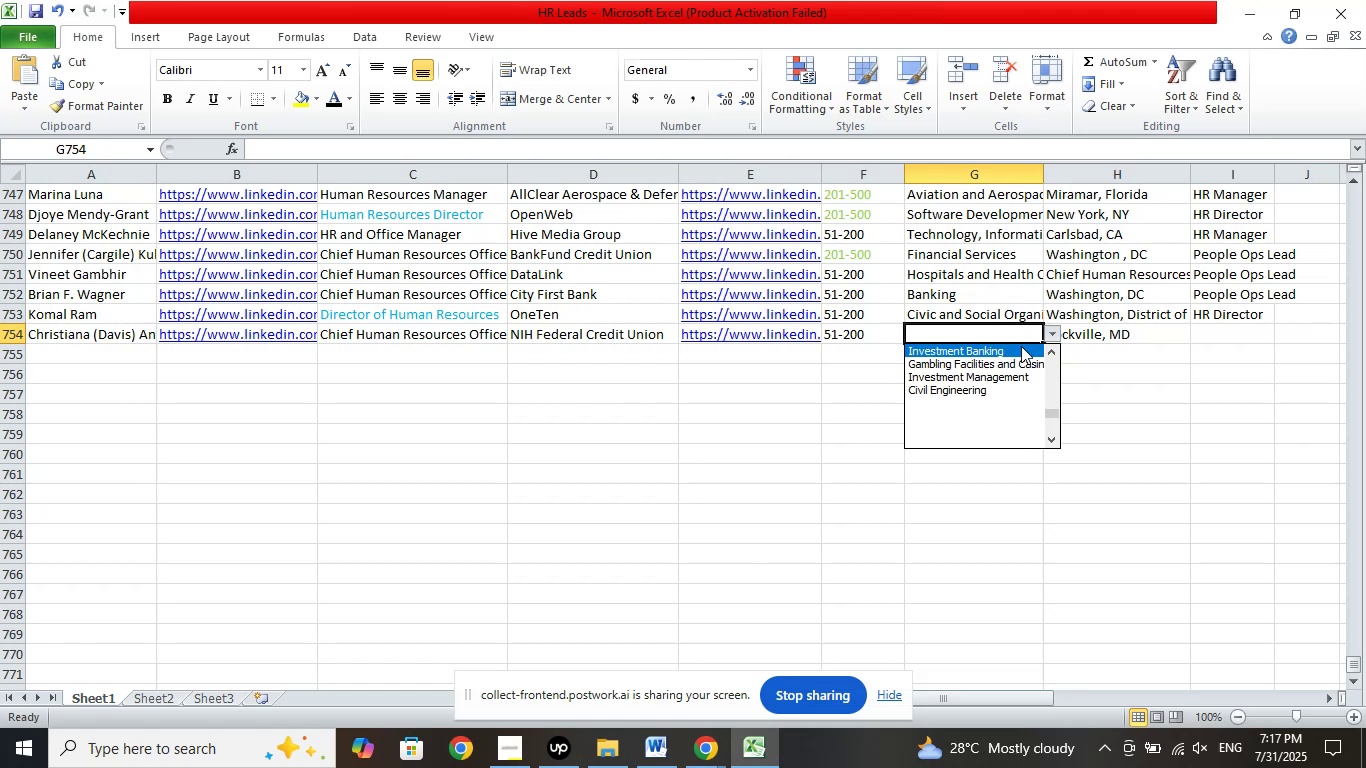 
key(ArrowUp)
 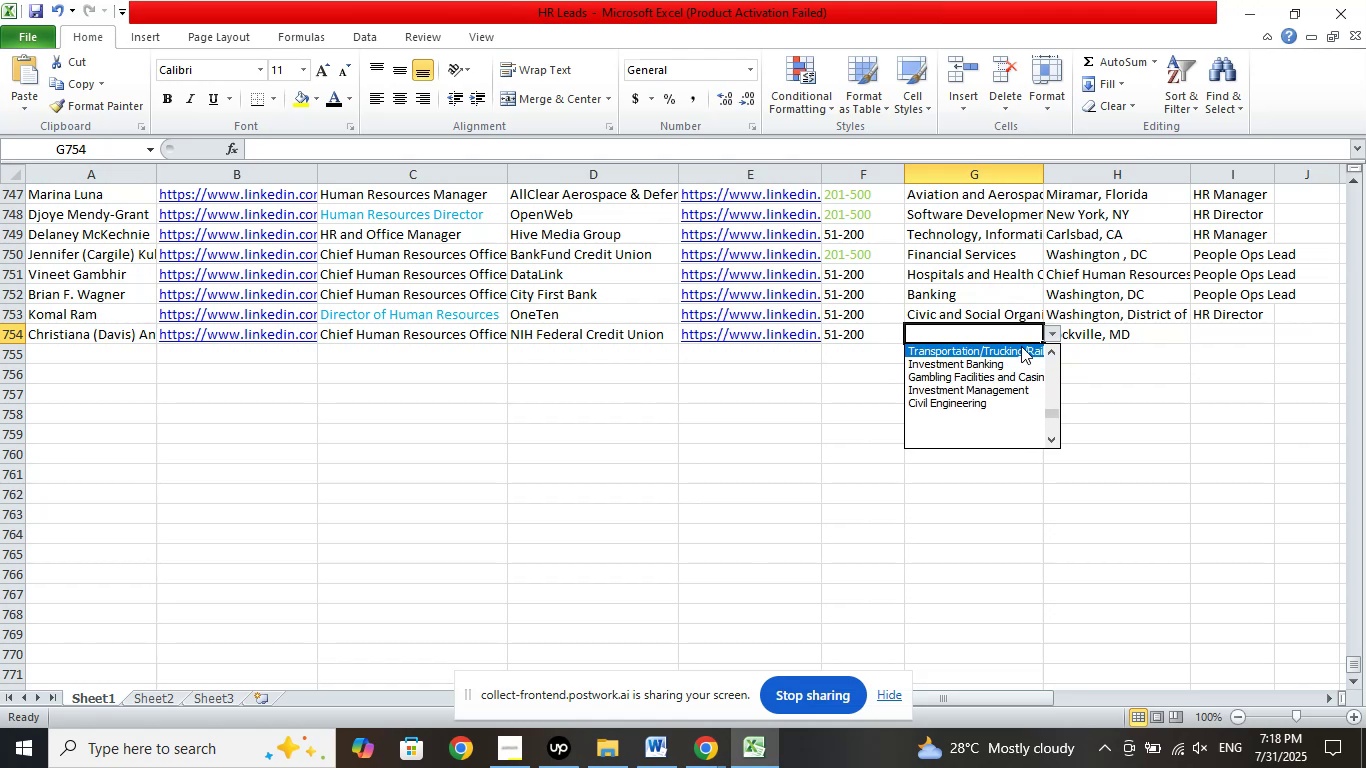 
key(ArrowUp)
 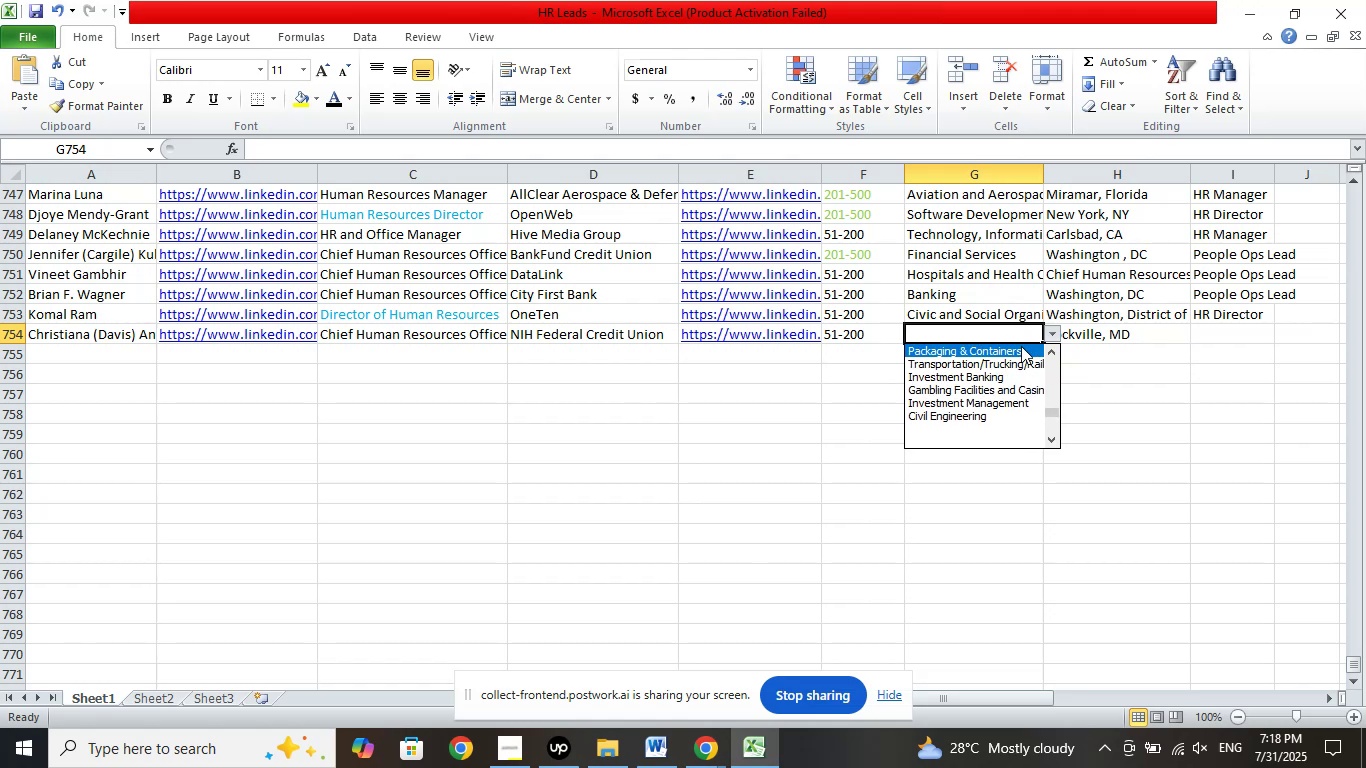 
key(ArrowUp)
 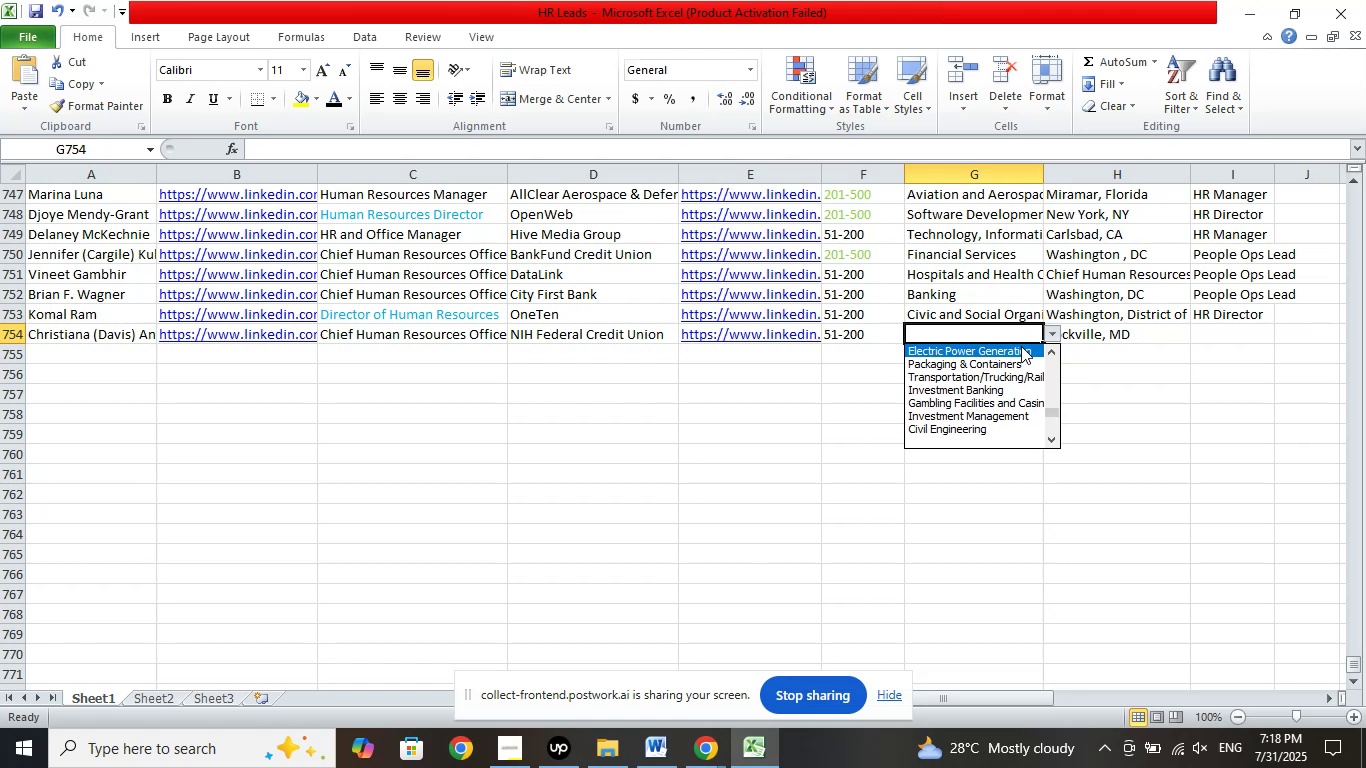 
key(ArrowUp)
 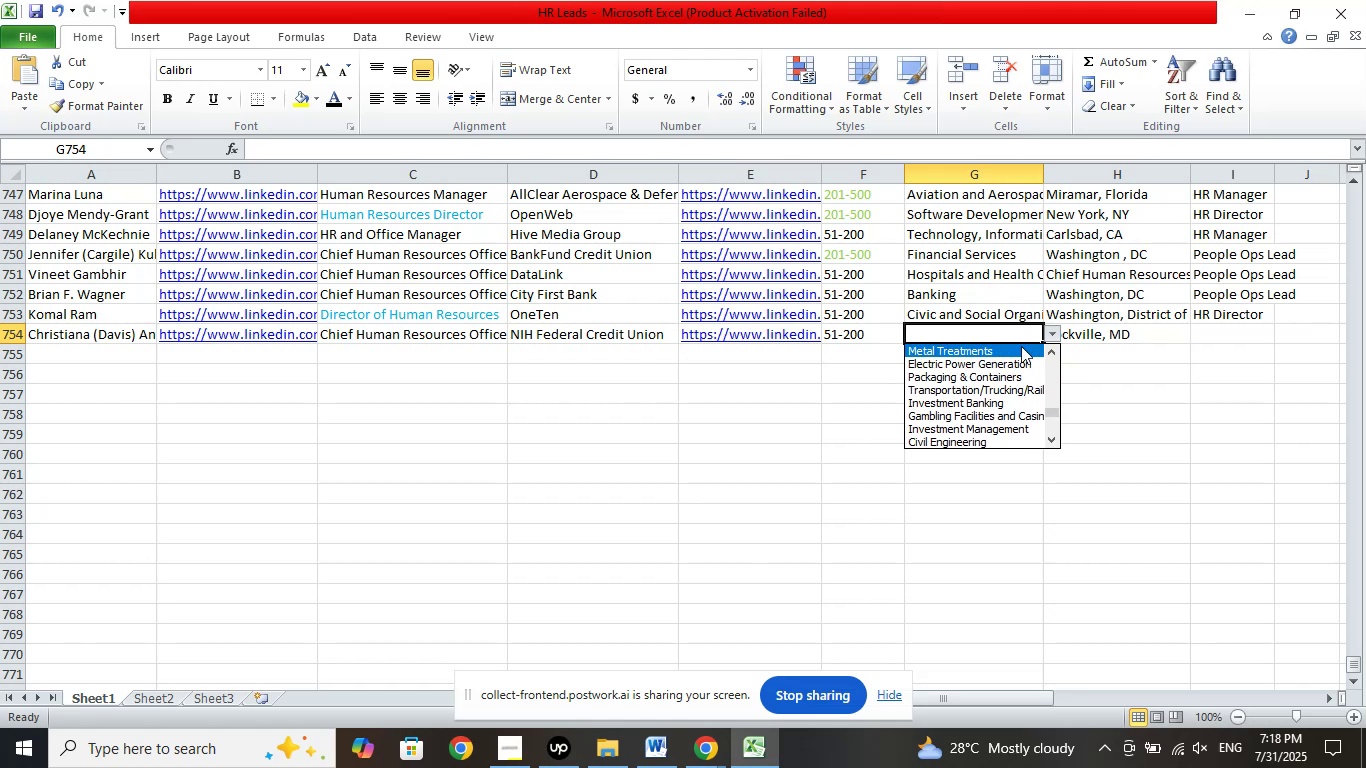 
key(ArrowUp)
 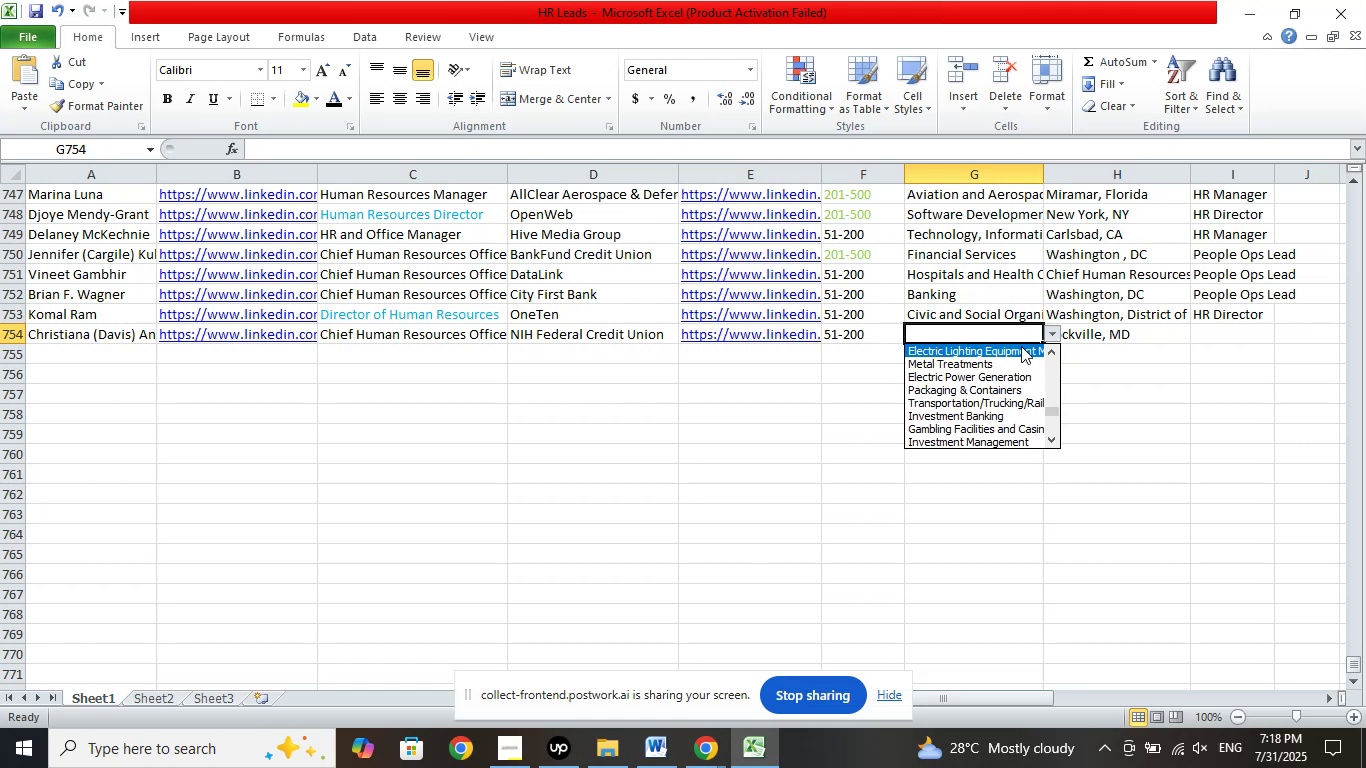 
key(ArrowUp)
 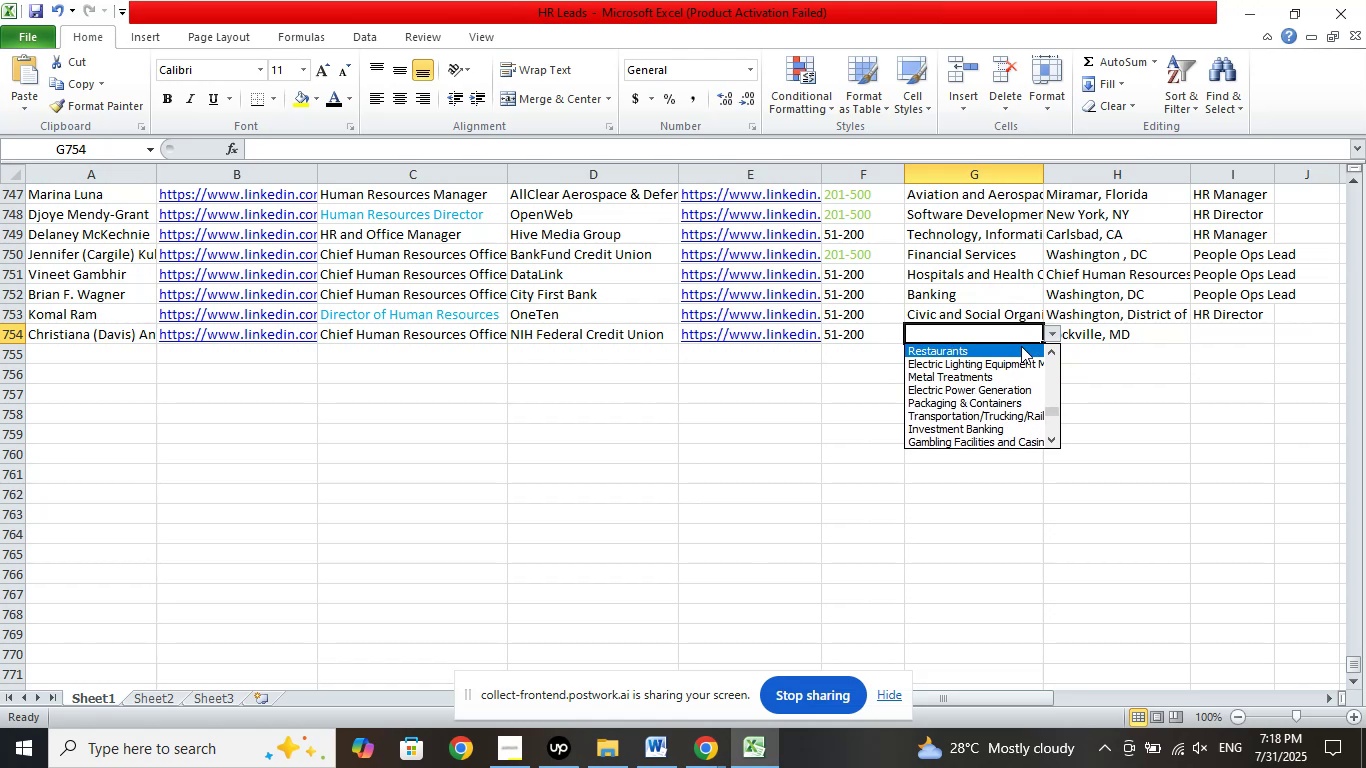 
key(ArrowUp)
 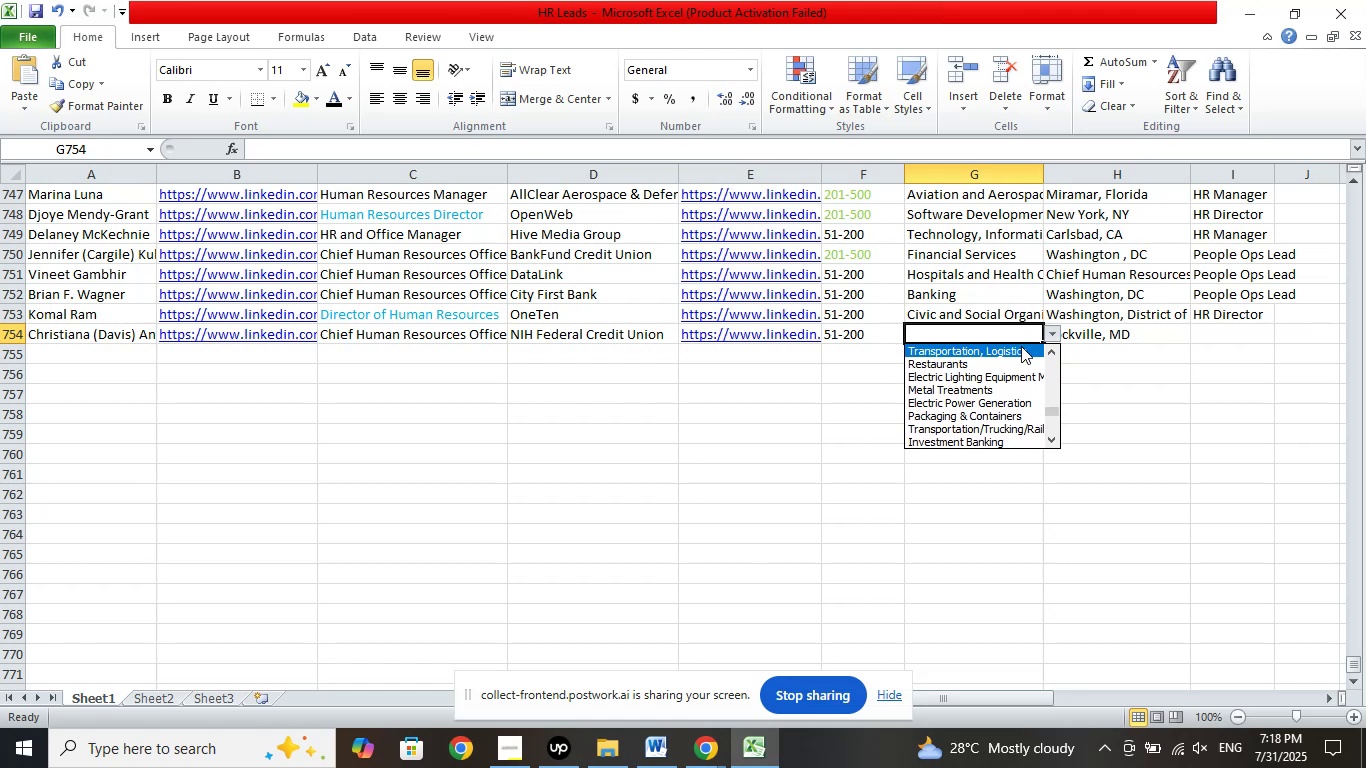 
key(ArrowUp)
 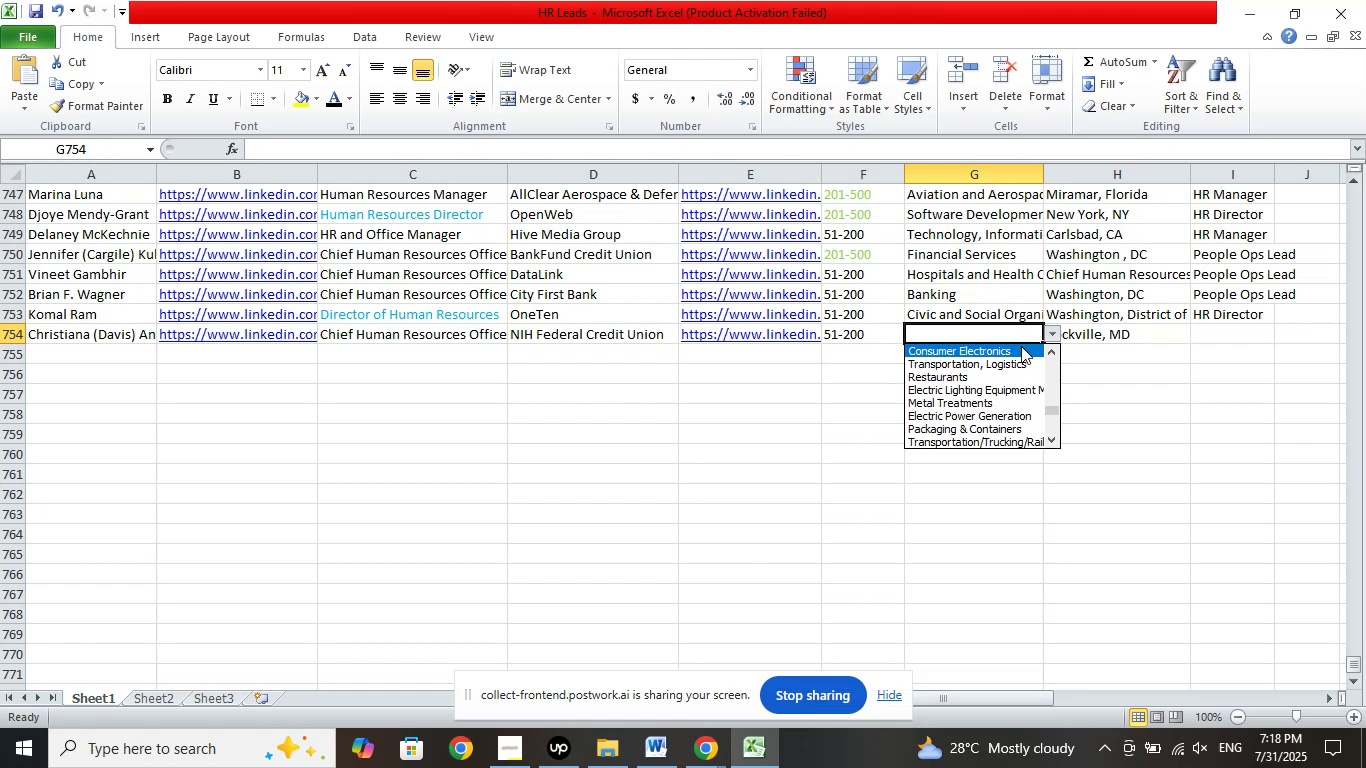 
key(ArrowUp)
 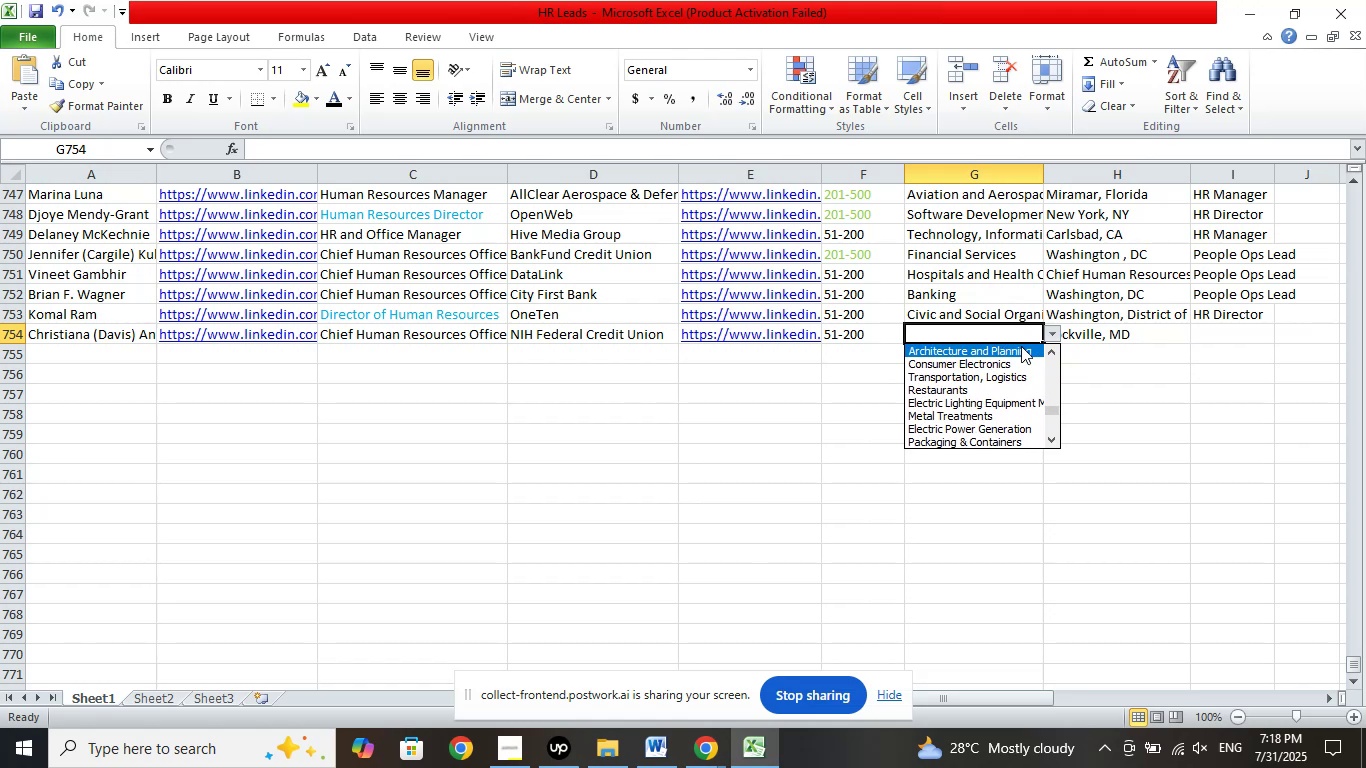 
key(ArrowUp)
 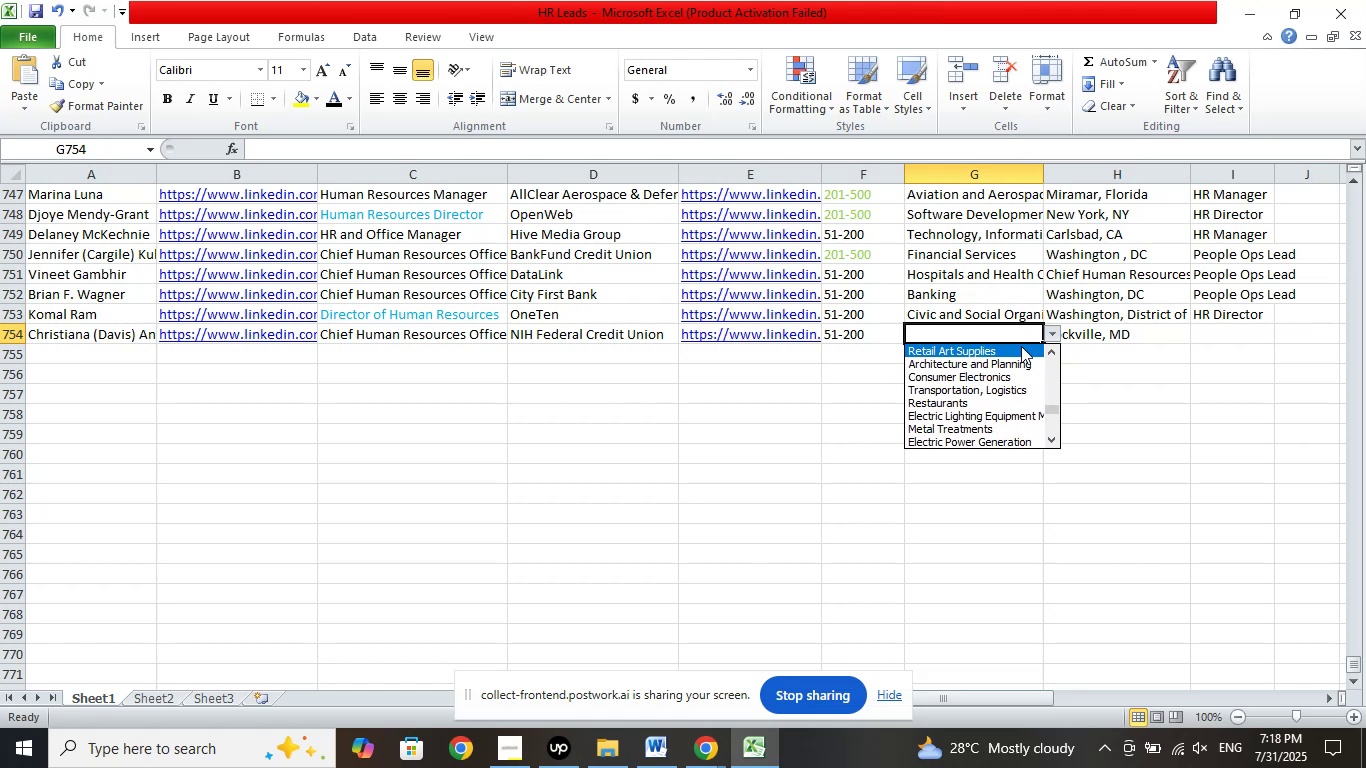 
key(ArrowUp)
 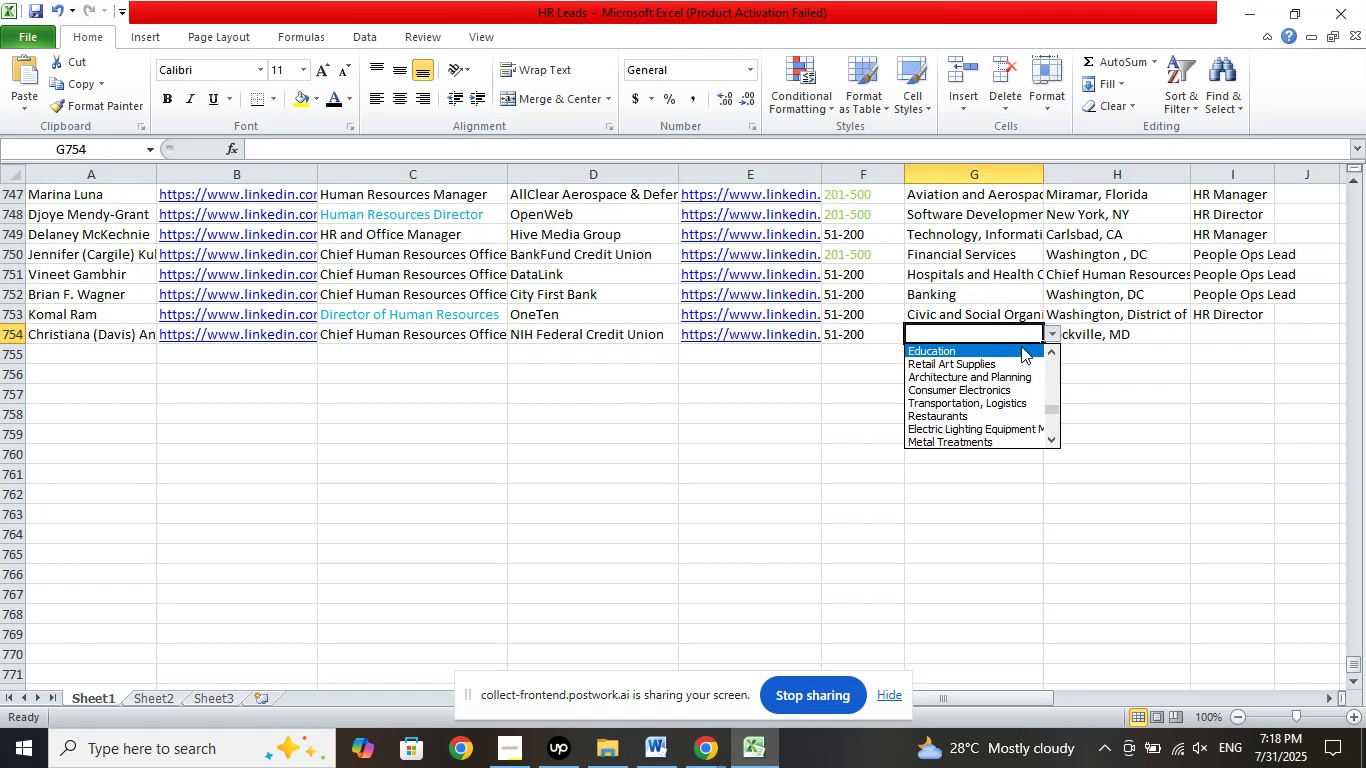 
key(ArrowUp)
 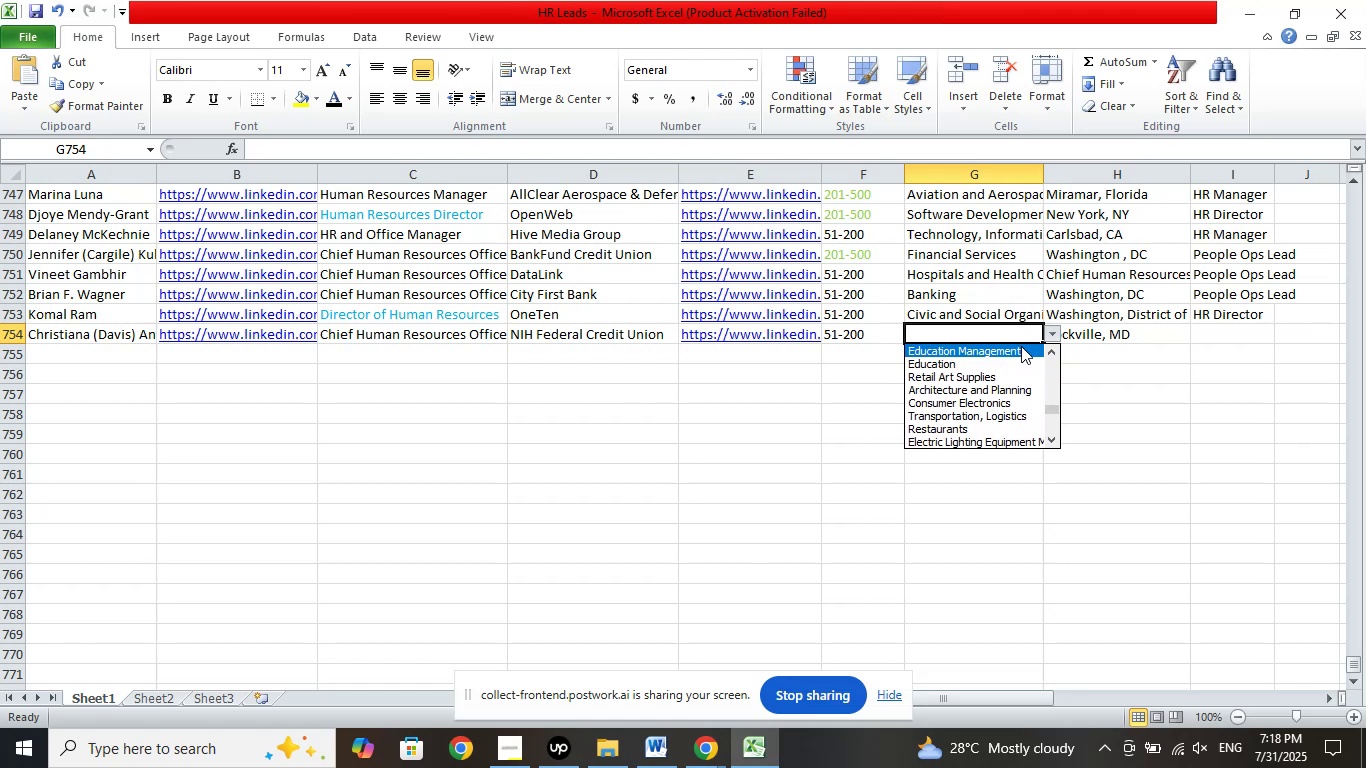 
key(ArrowUp)
 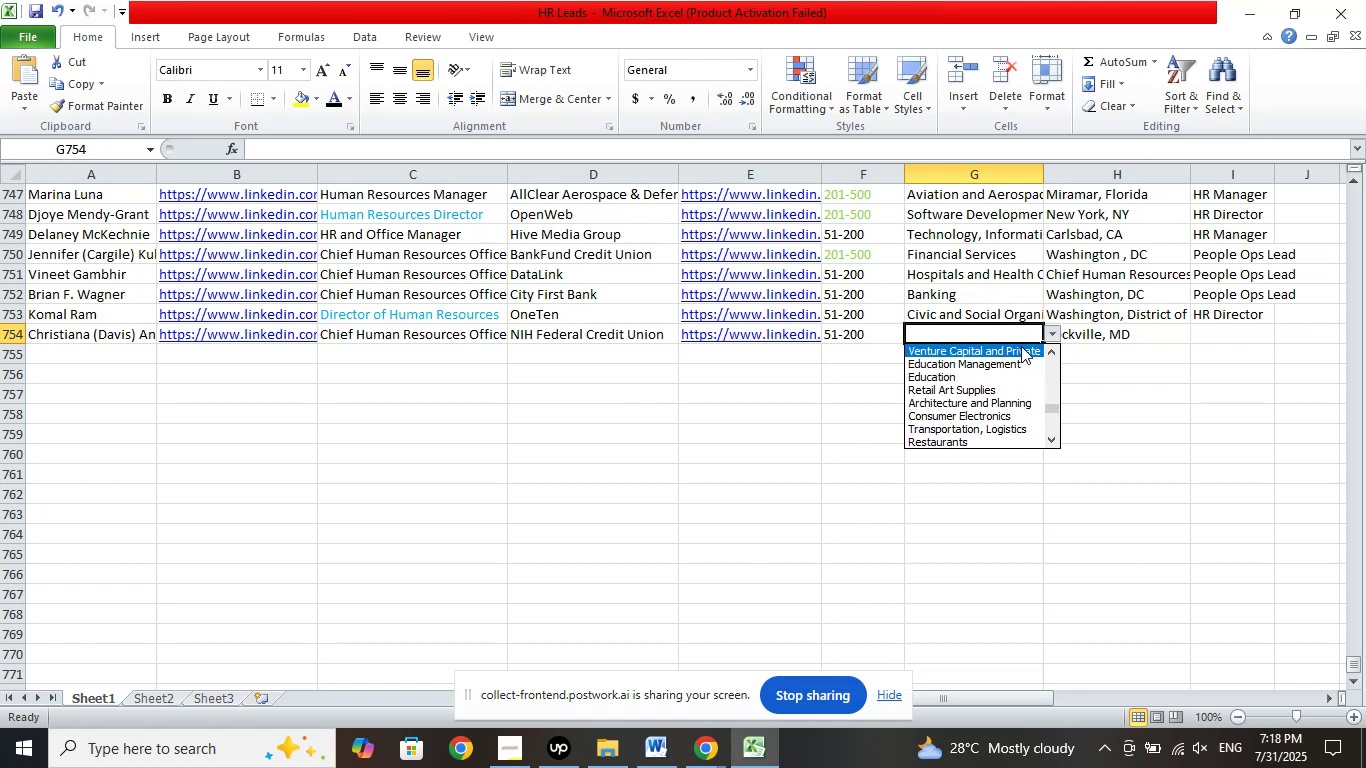 
key(ArrowUp)
 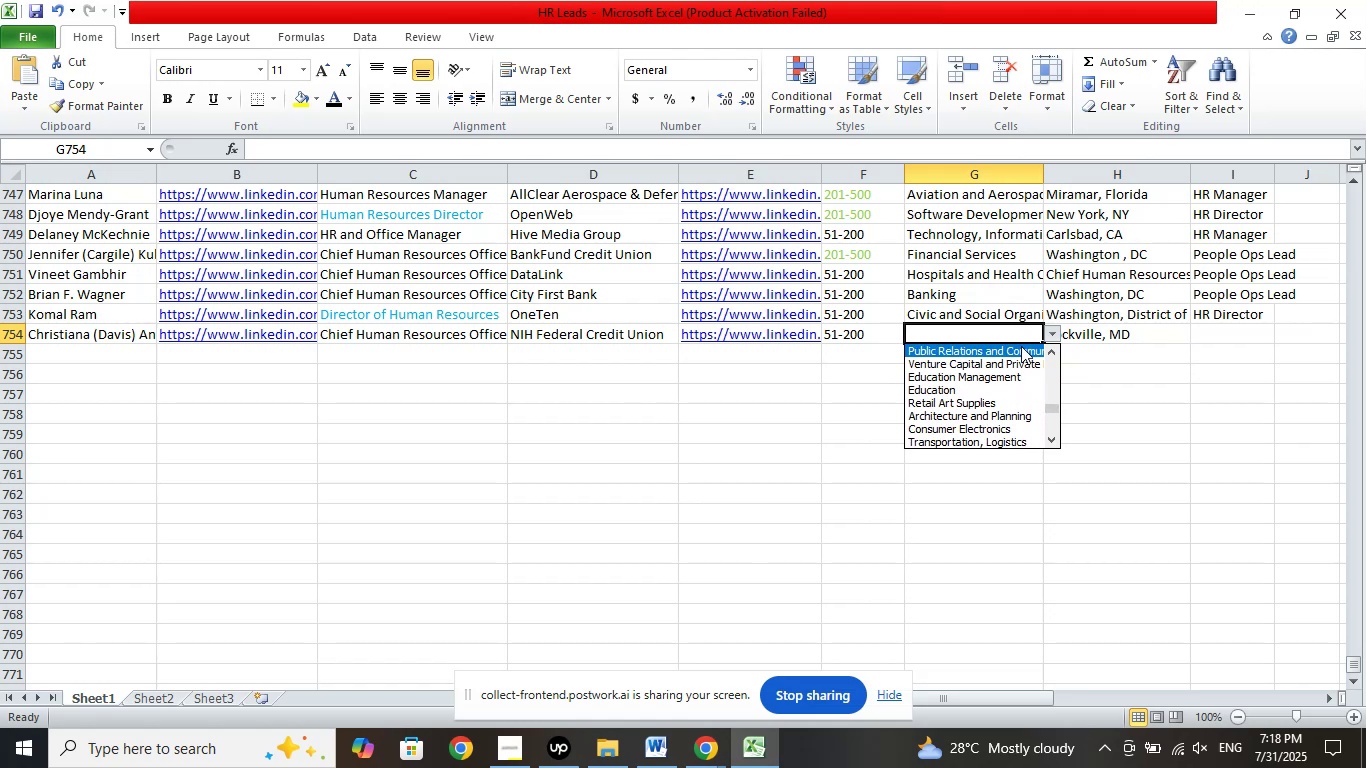 
key(ArrowUp)
 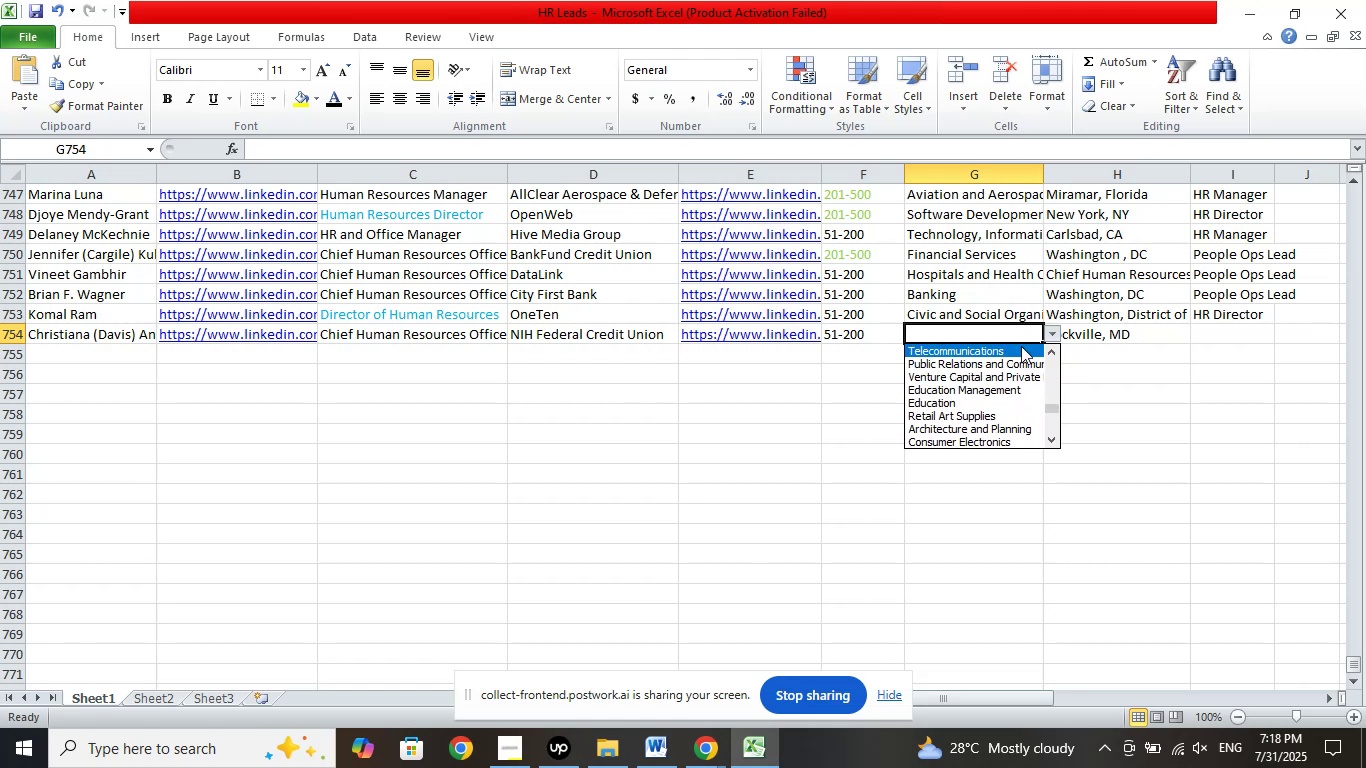 
key(ArrowUp)
 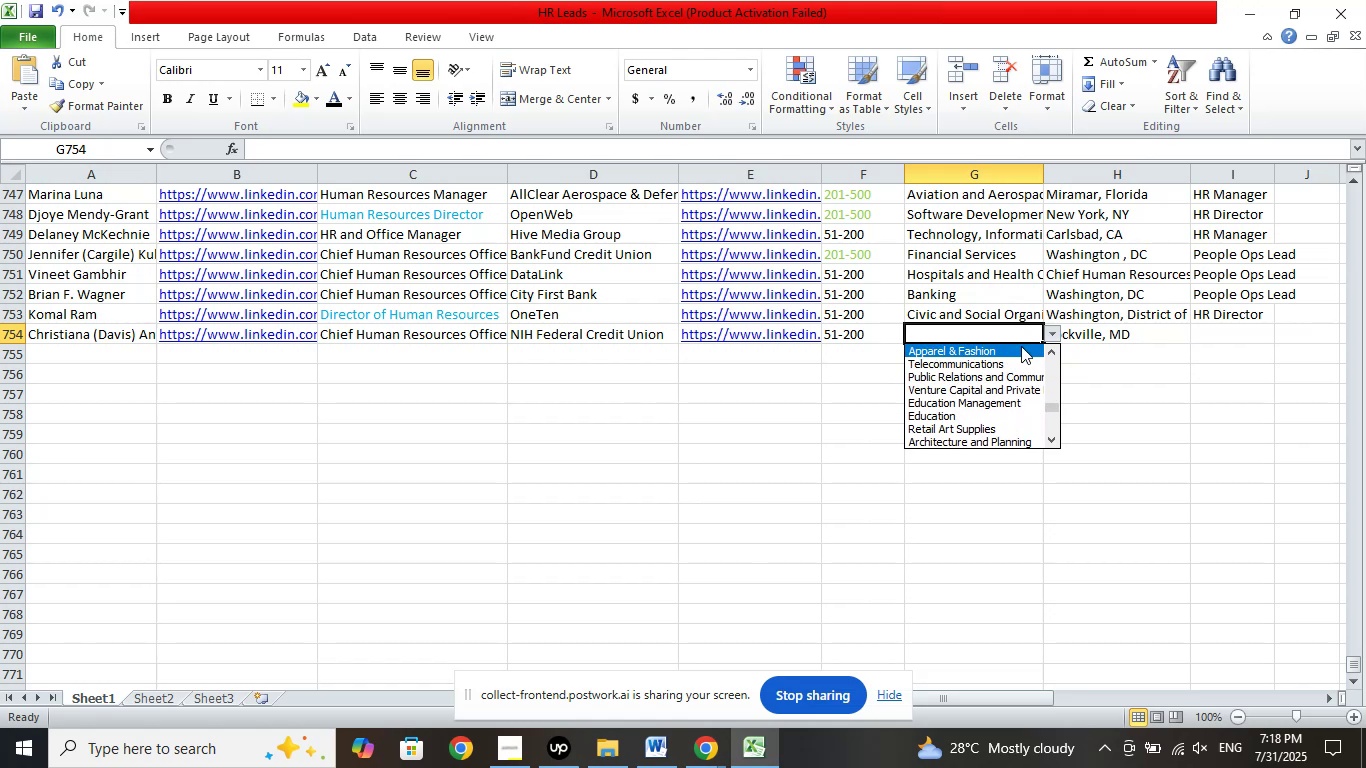 
key(ArrowUp)
 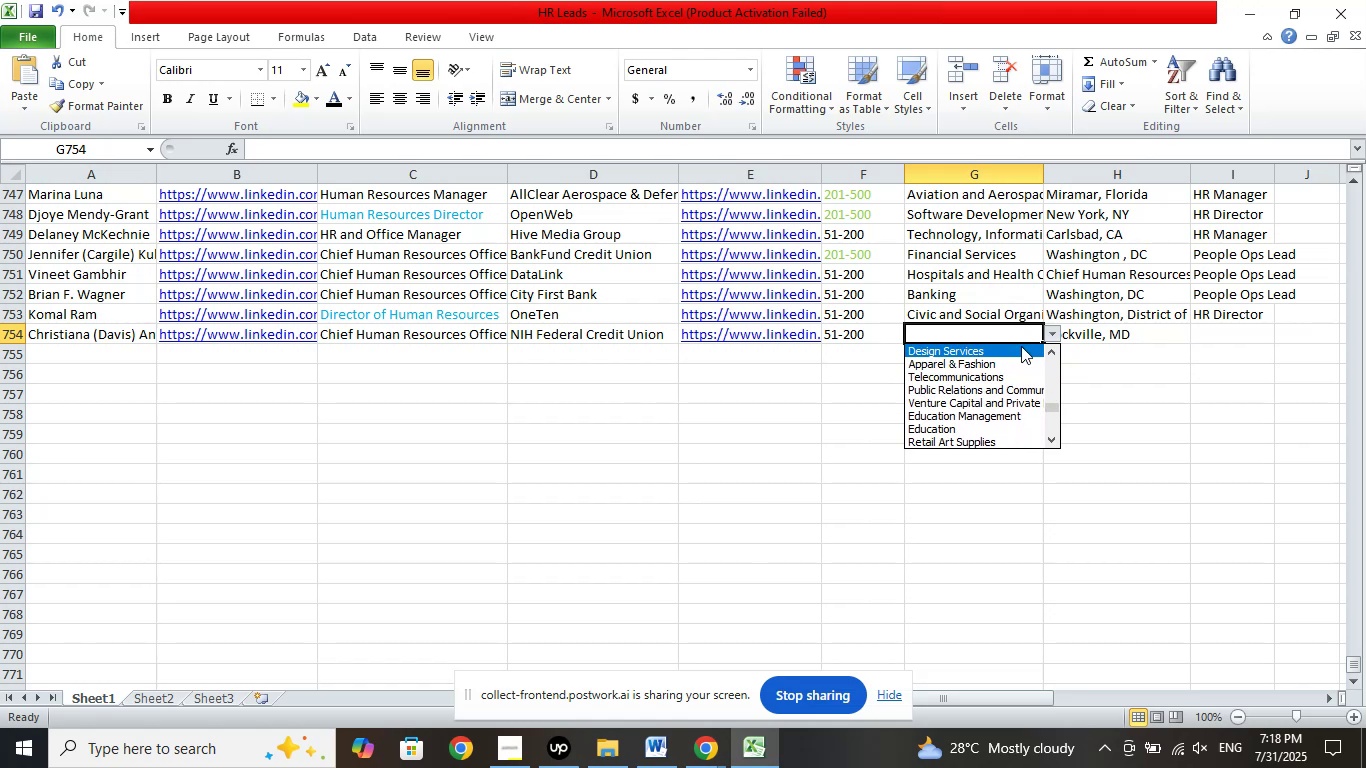 
key(ArrowUp)
 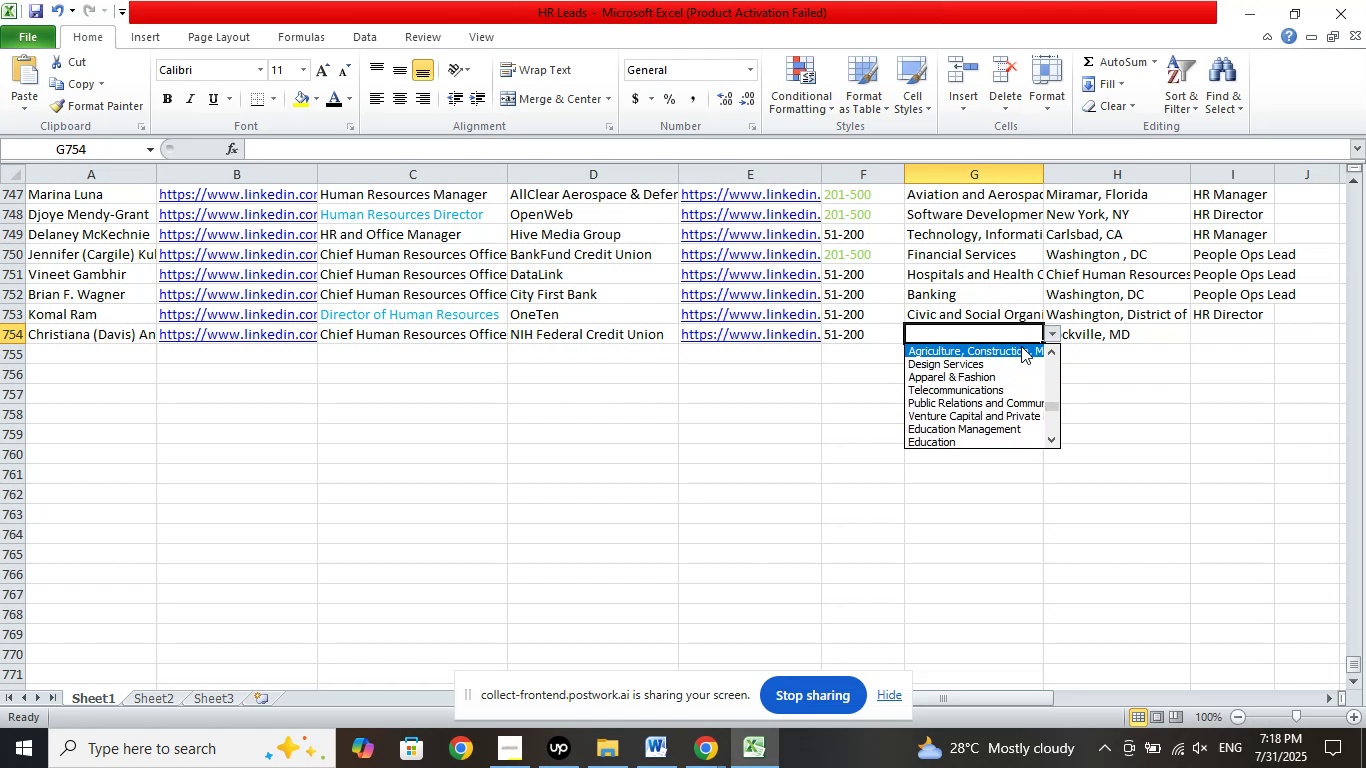 
key(ArrowUp)
 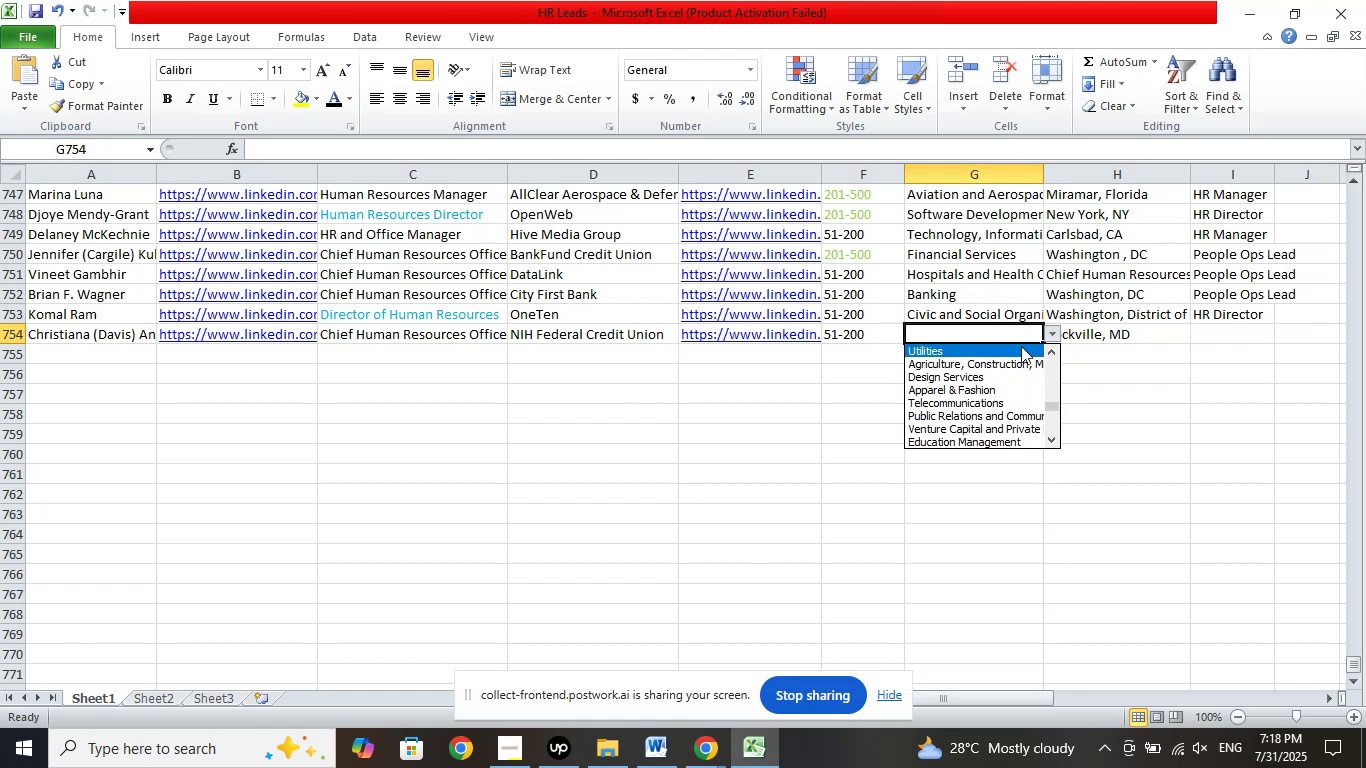 
key(ArrowUp)
 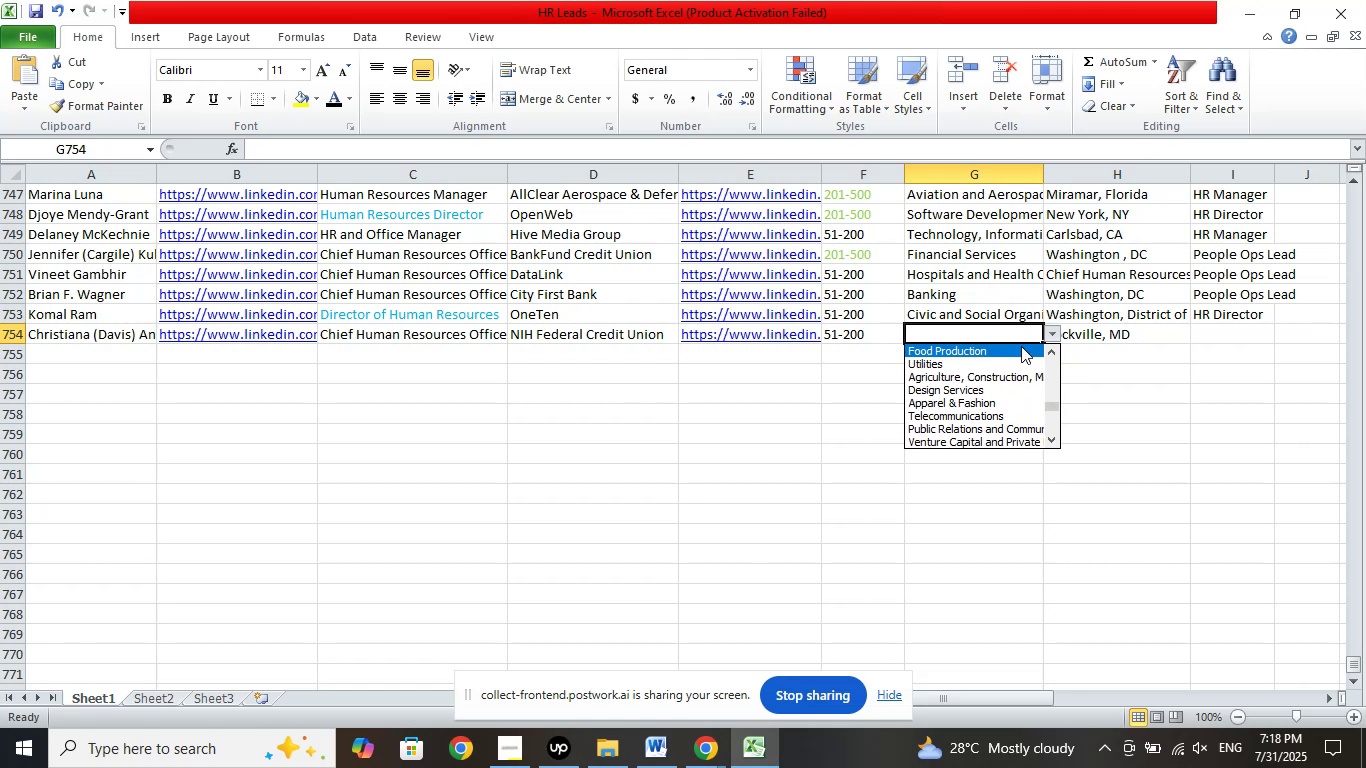 
key(ArrowUp)
 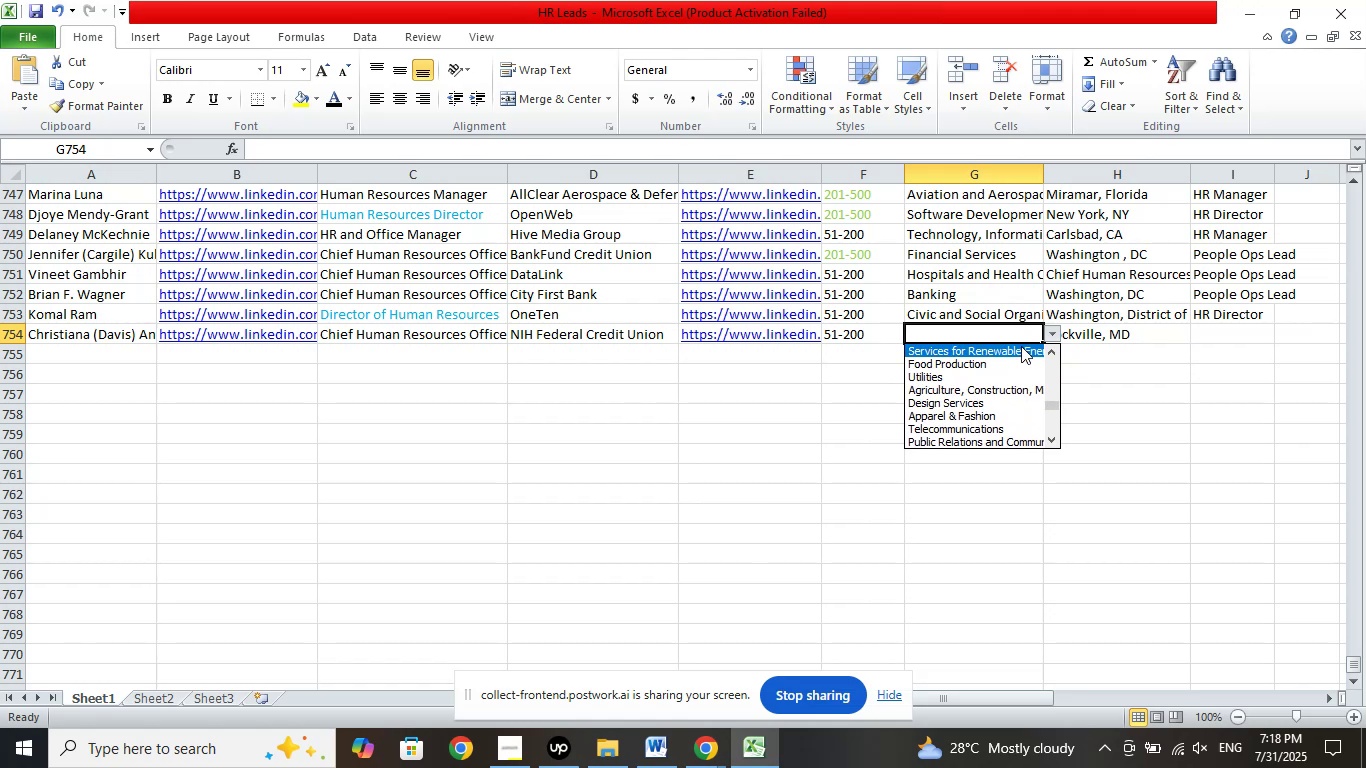 
key(ArrowUp)
 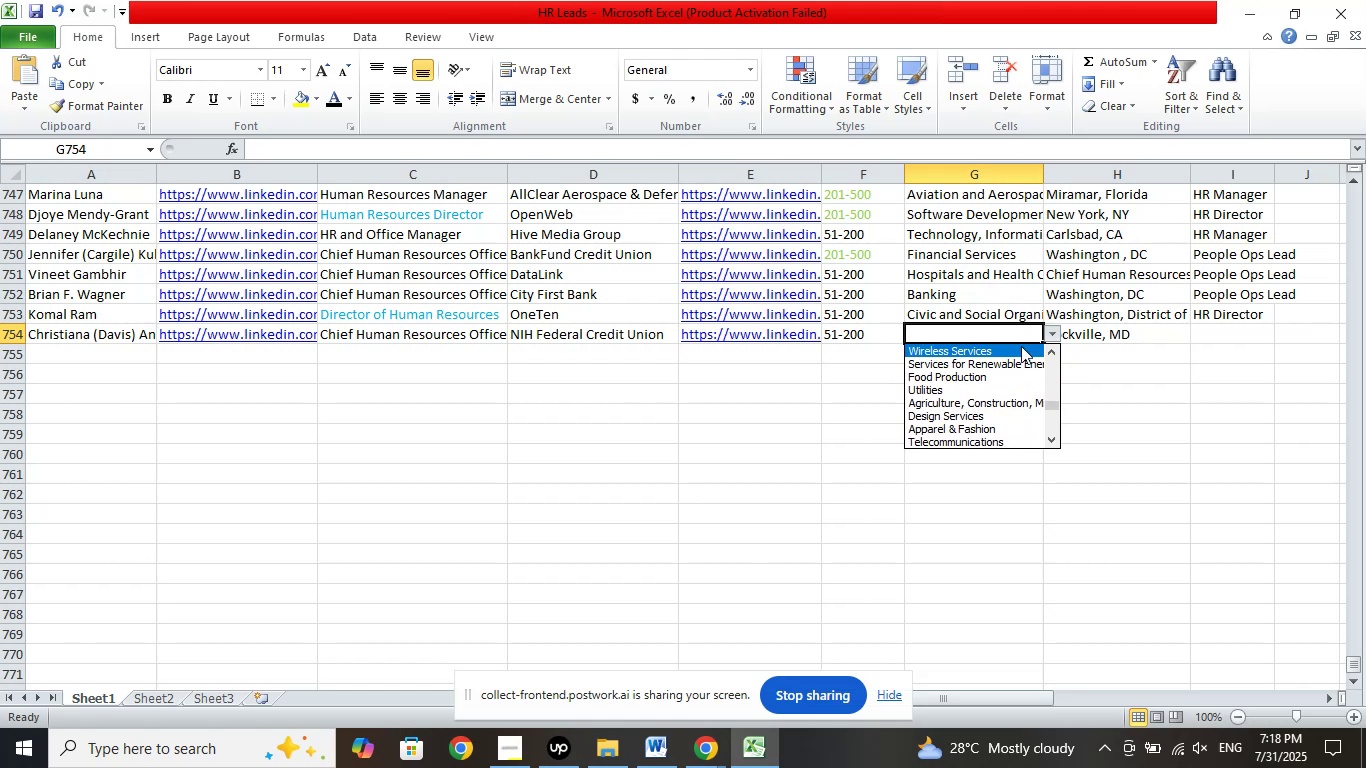 
key(ArrowUp)
 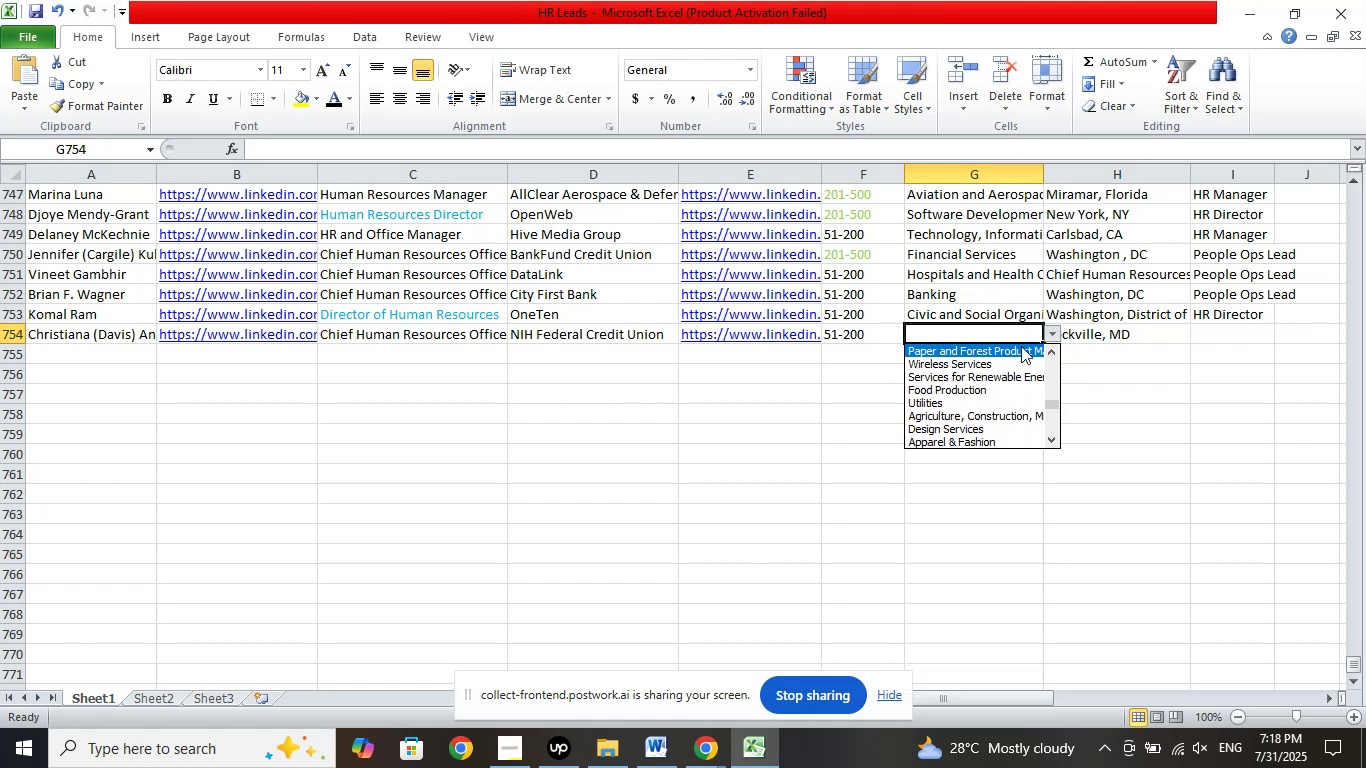 
key(ArrowUp)
 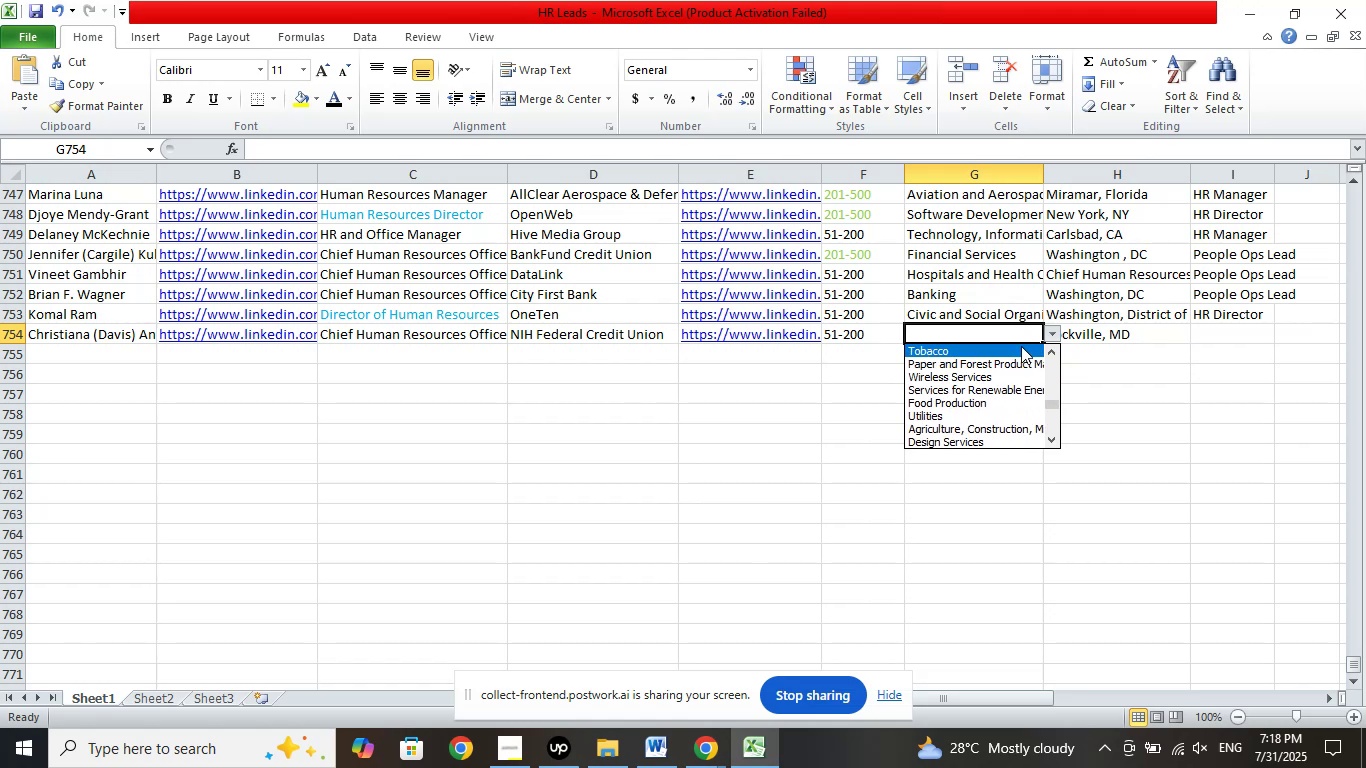 
key(ArrowUp)
 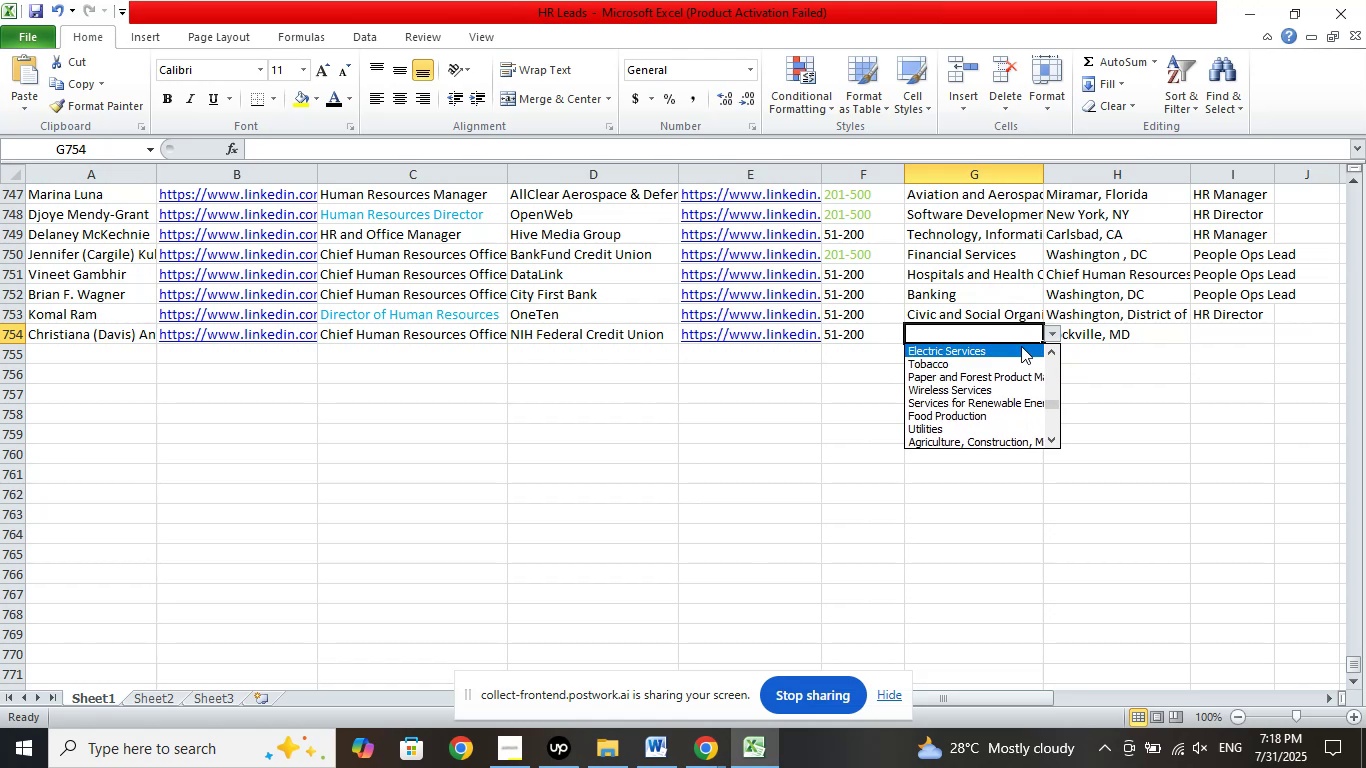 
key(ArrowUp)
 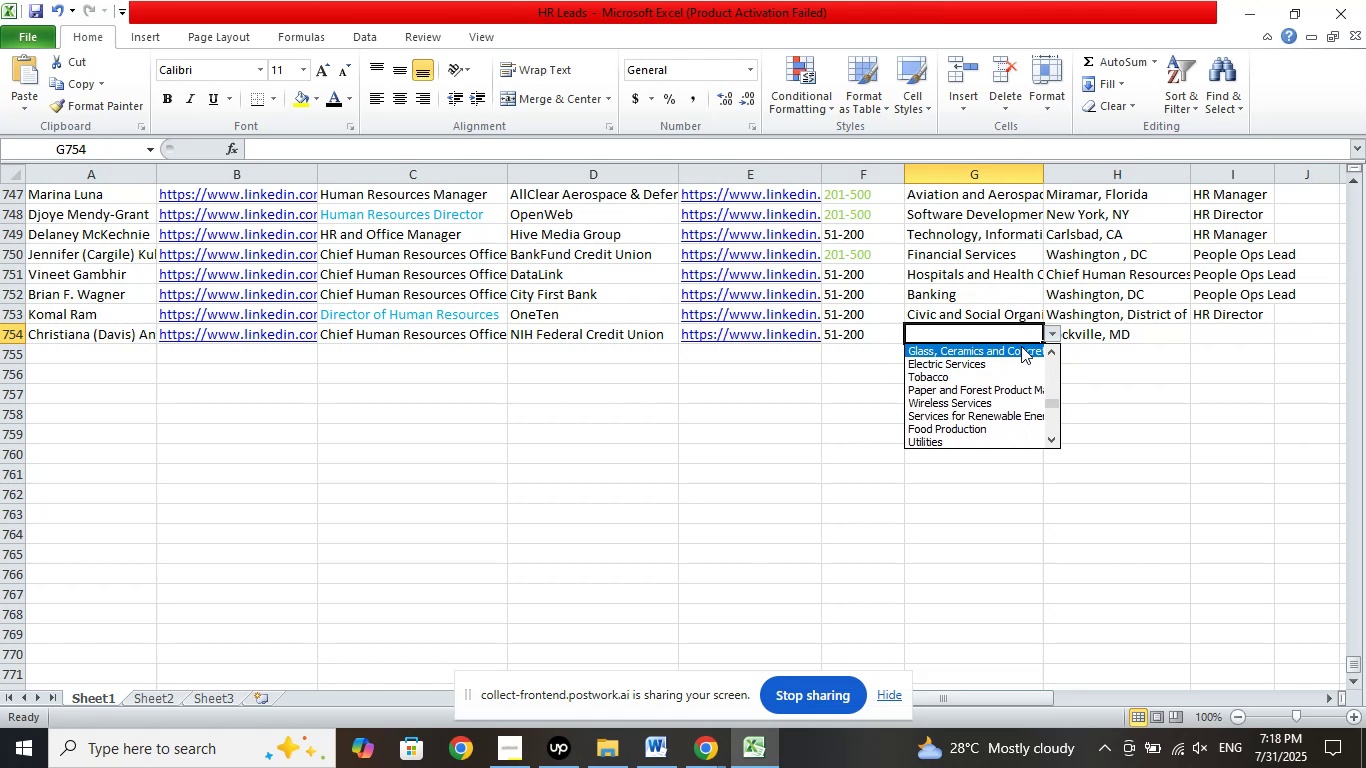 
key(ArrowUp)
 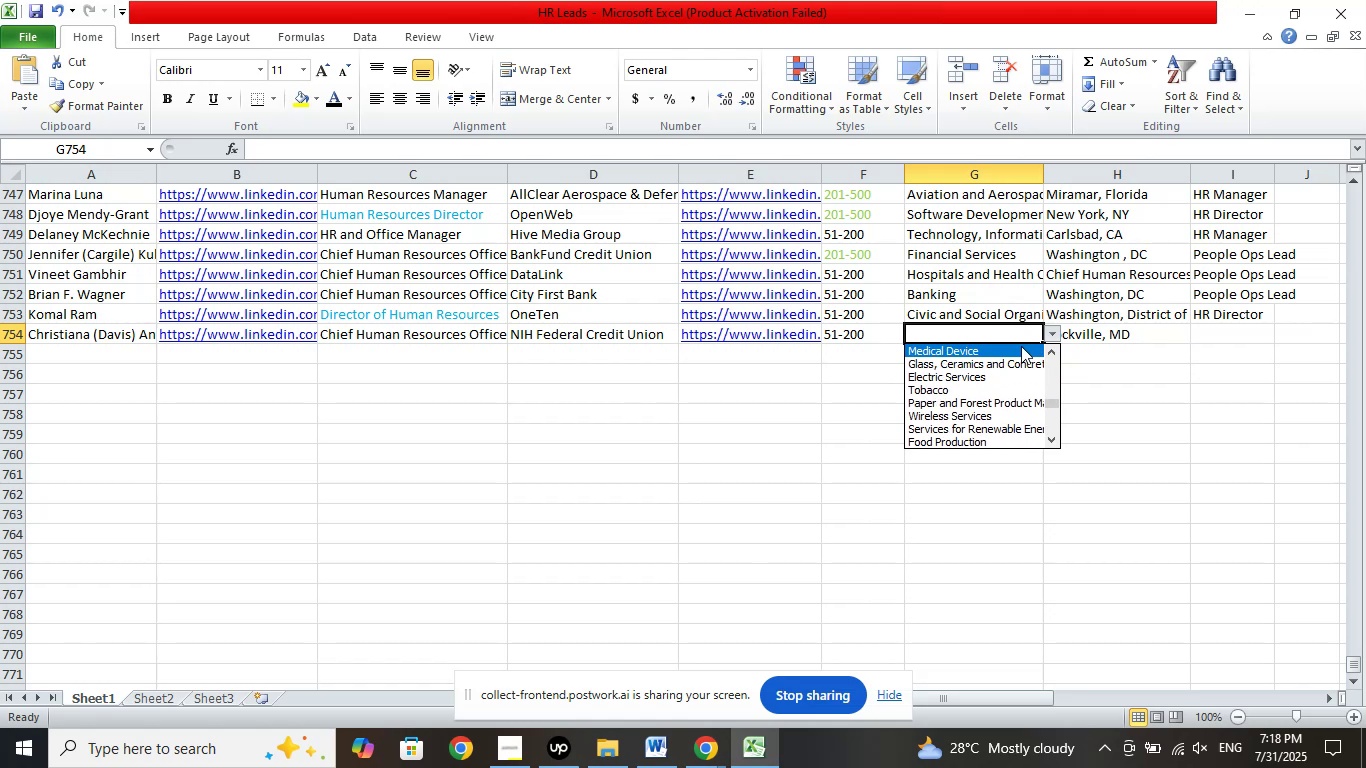 
key(ArrowUp)
 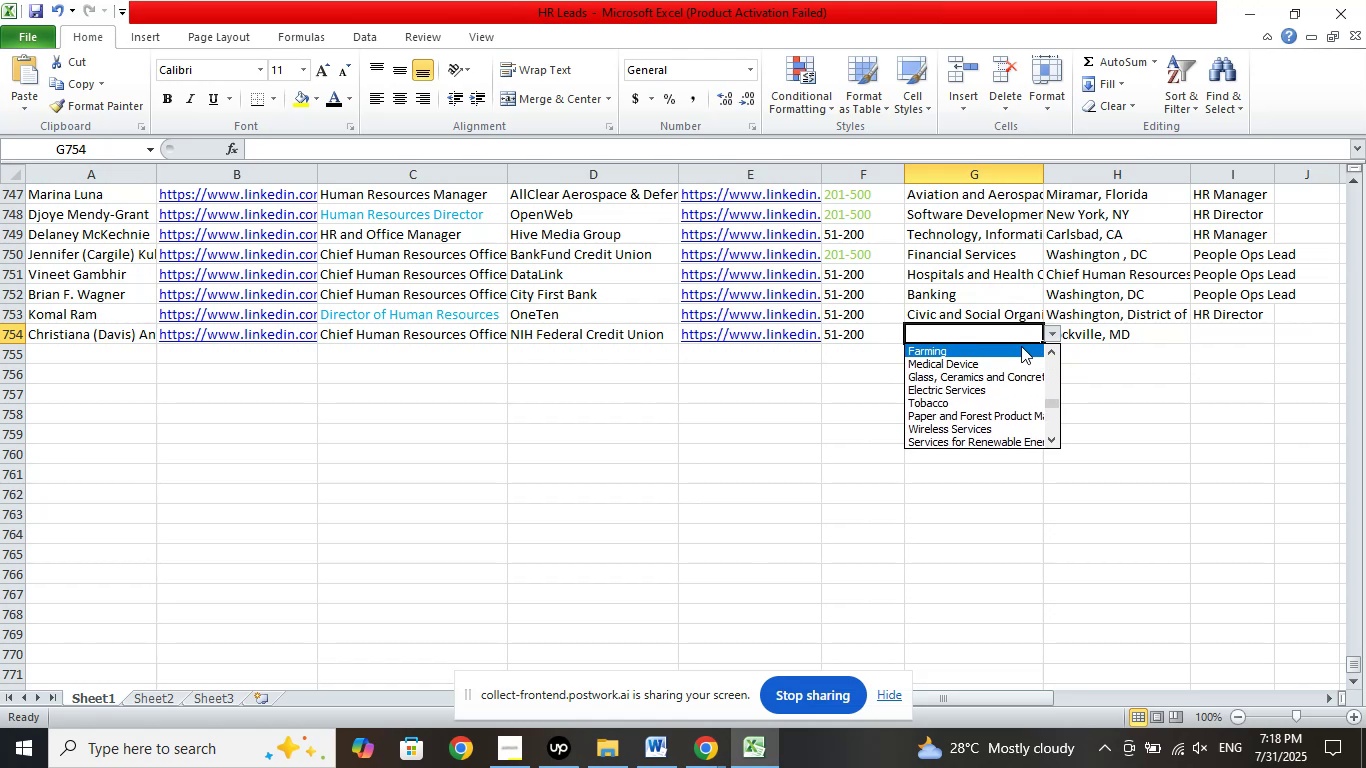 
key(ArrowUp)
 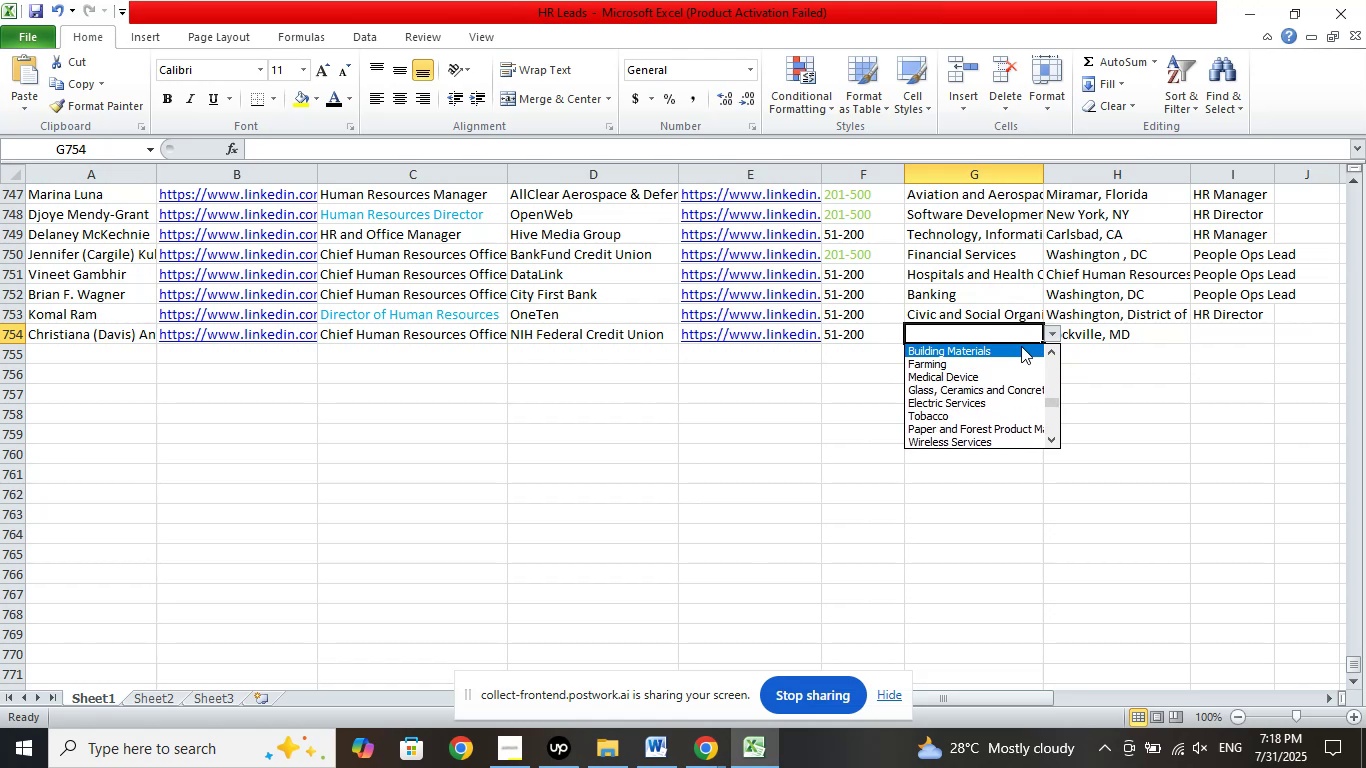 
key(ArrowUp)
 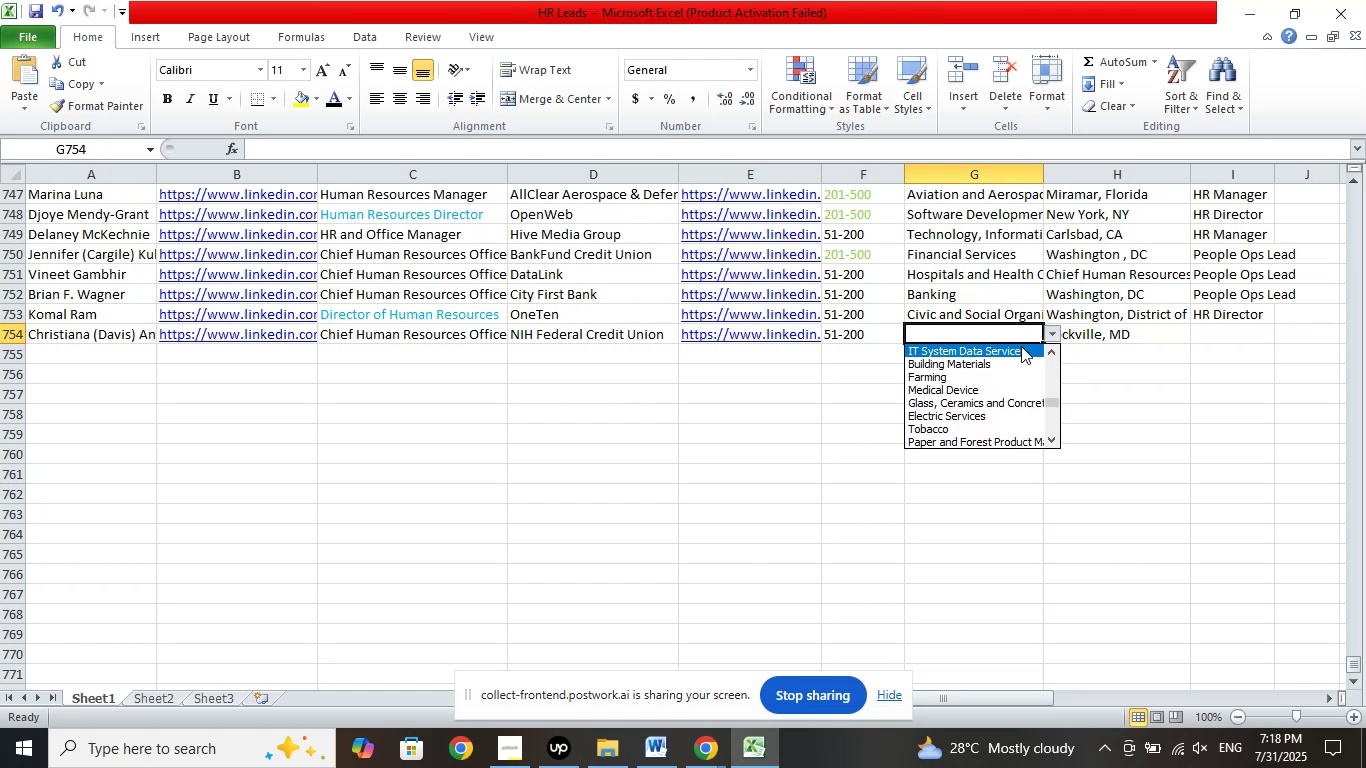 
key(ArrowUp)
 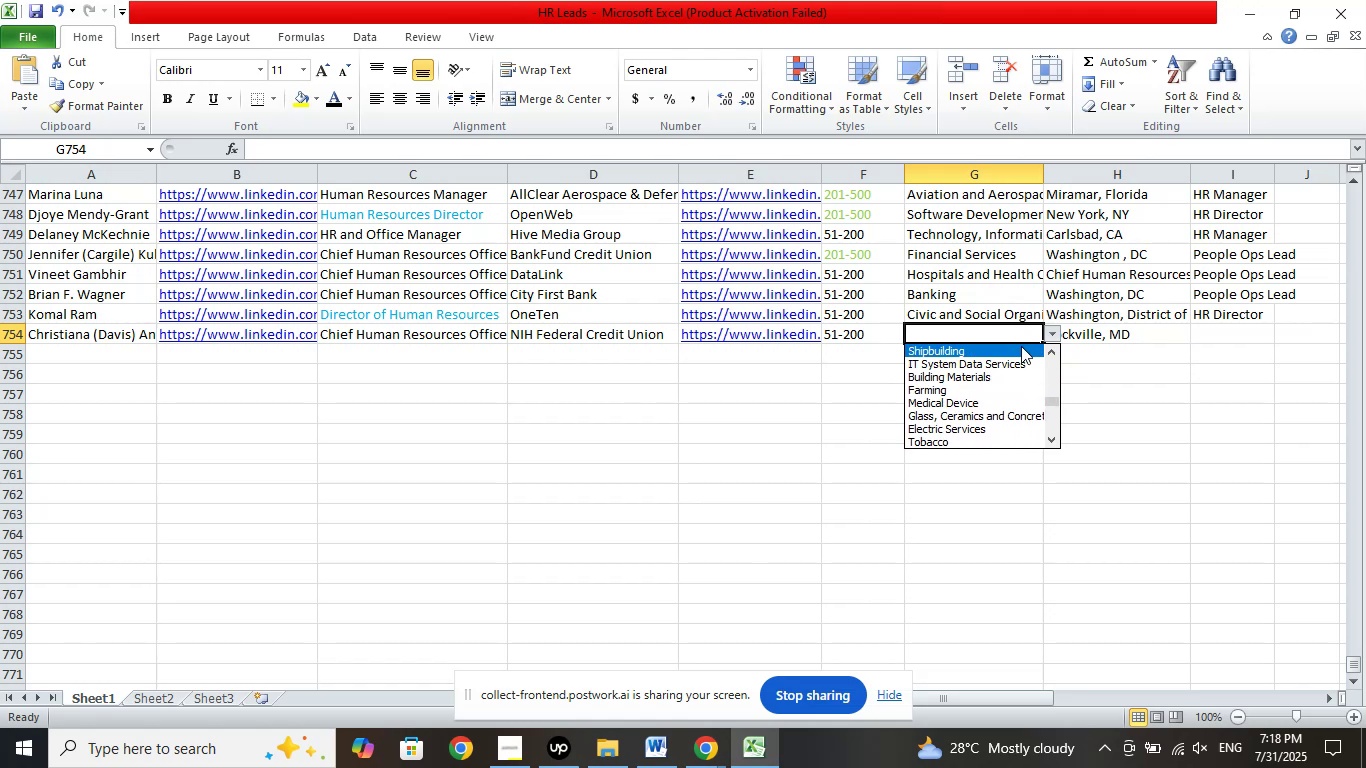 
key(ArrowUp)
 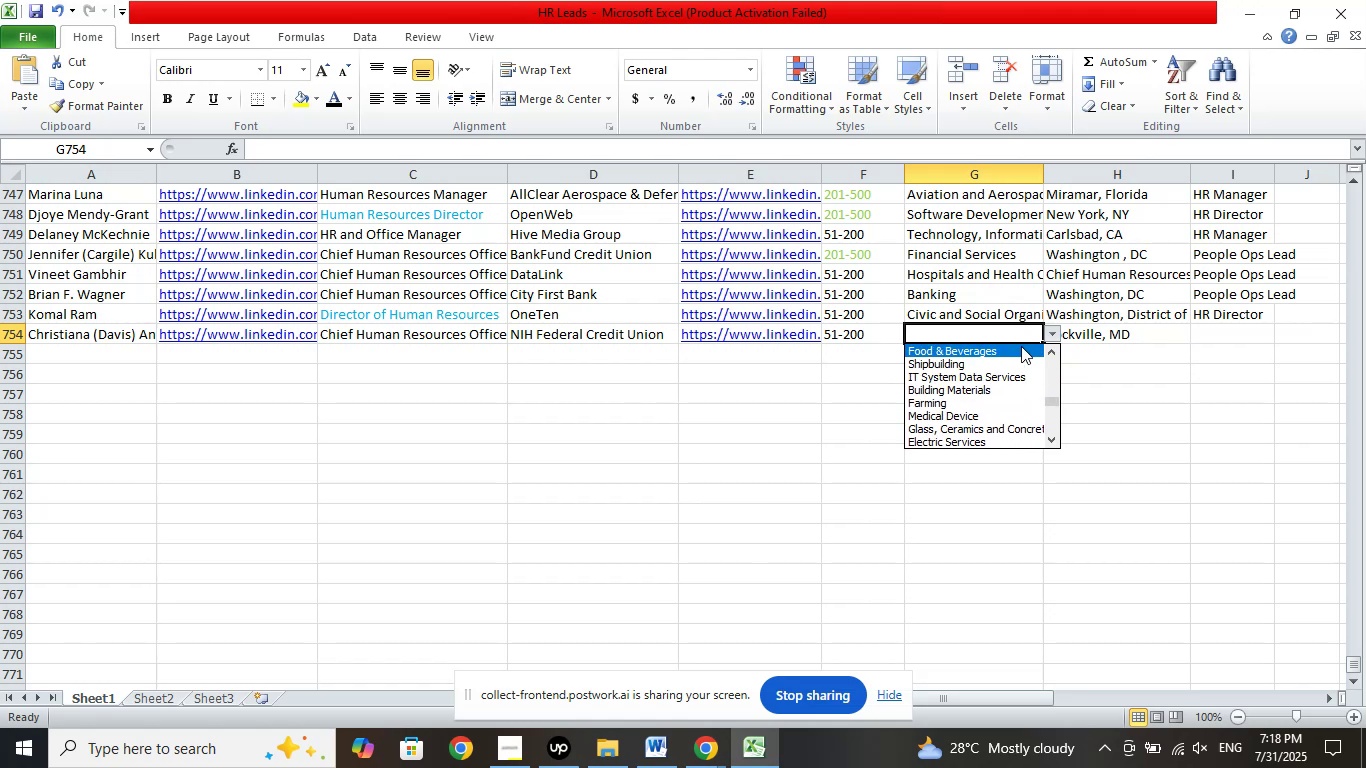 
key(ArrowUp)
 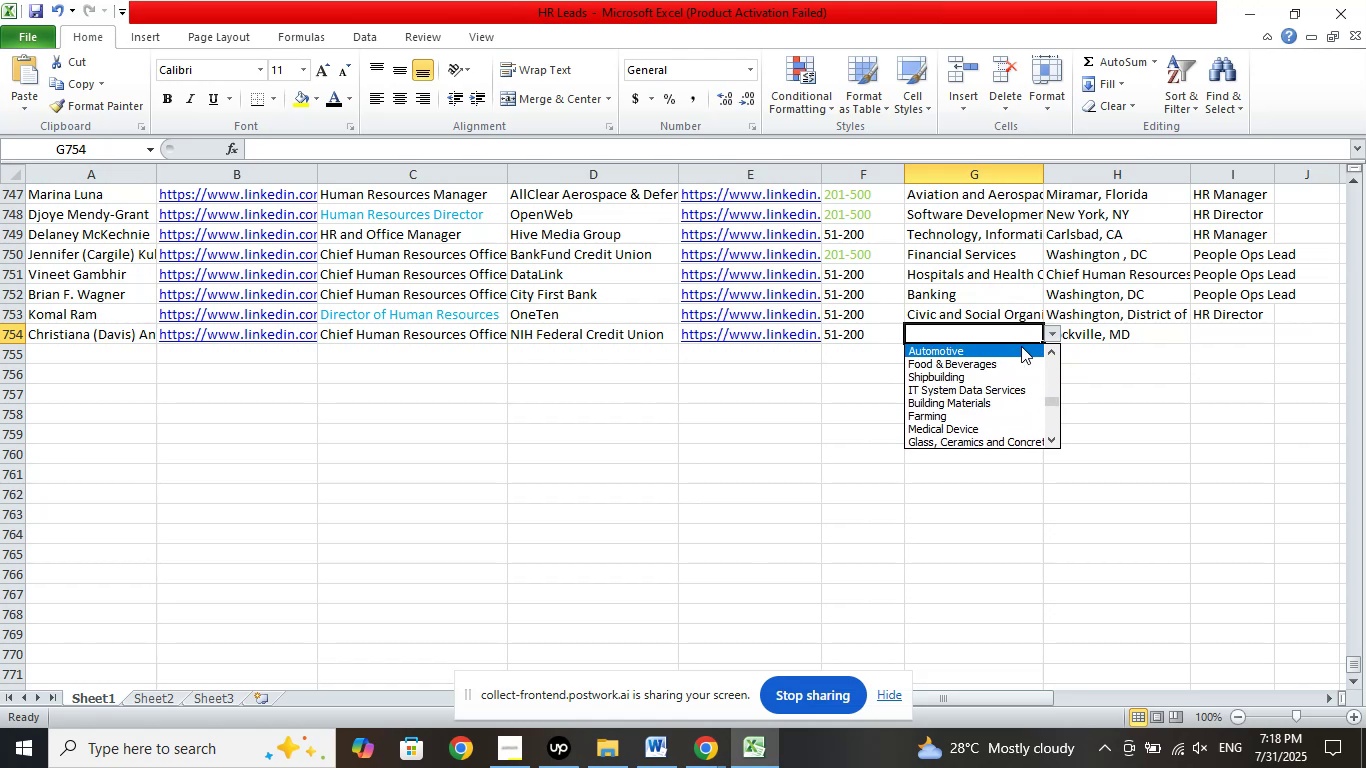 
key(ArrowUp)
 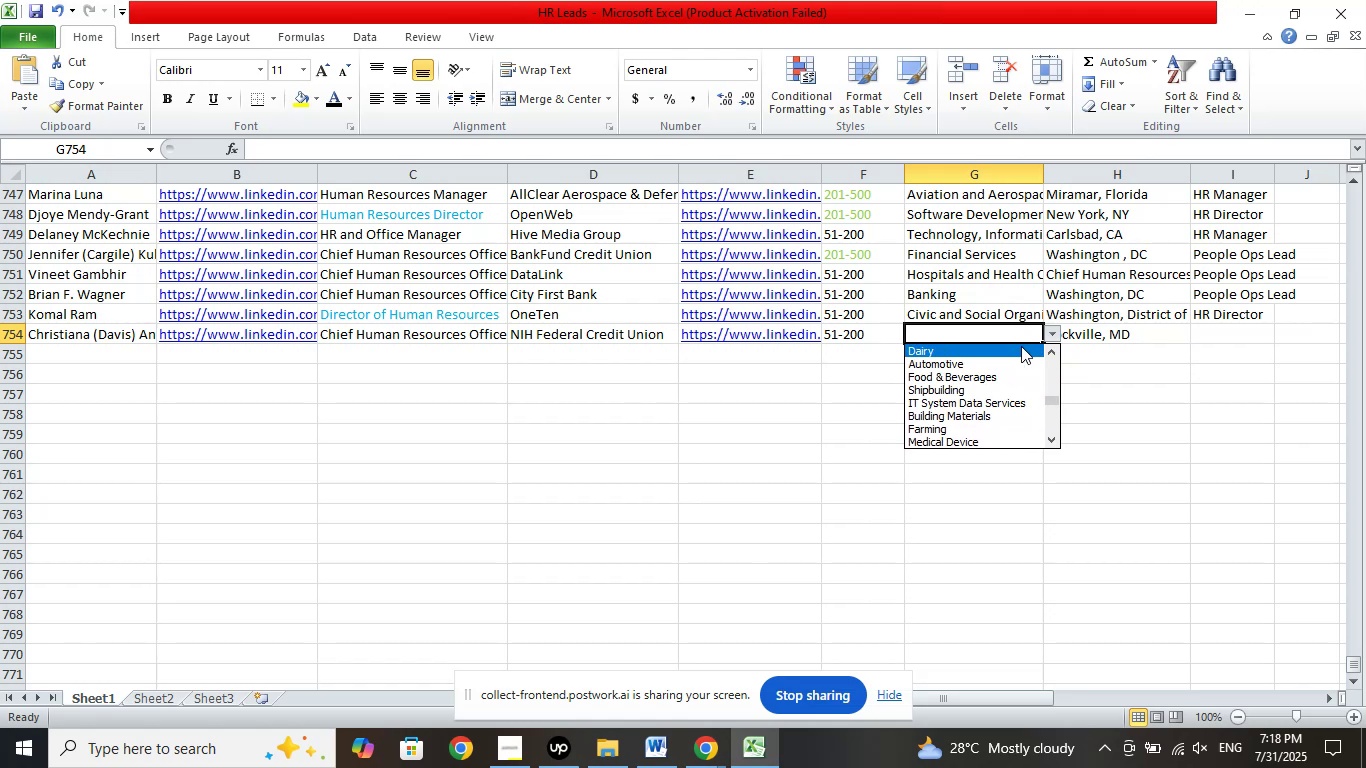 
key(ArrowUp)
 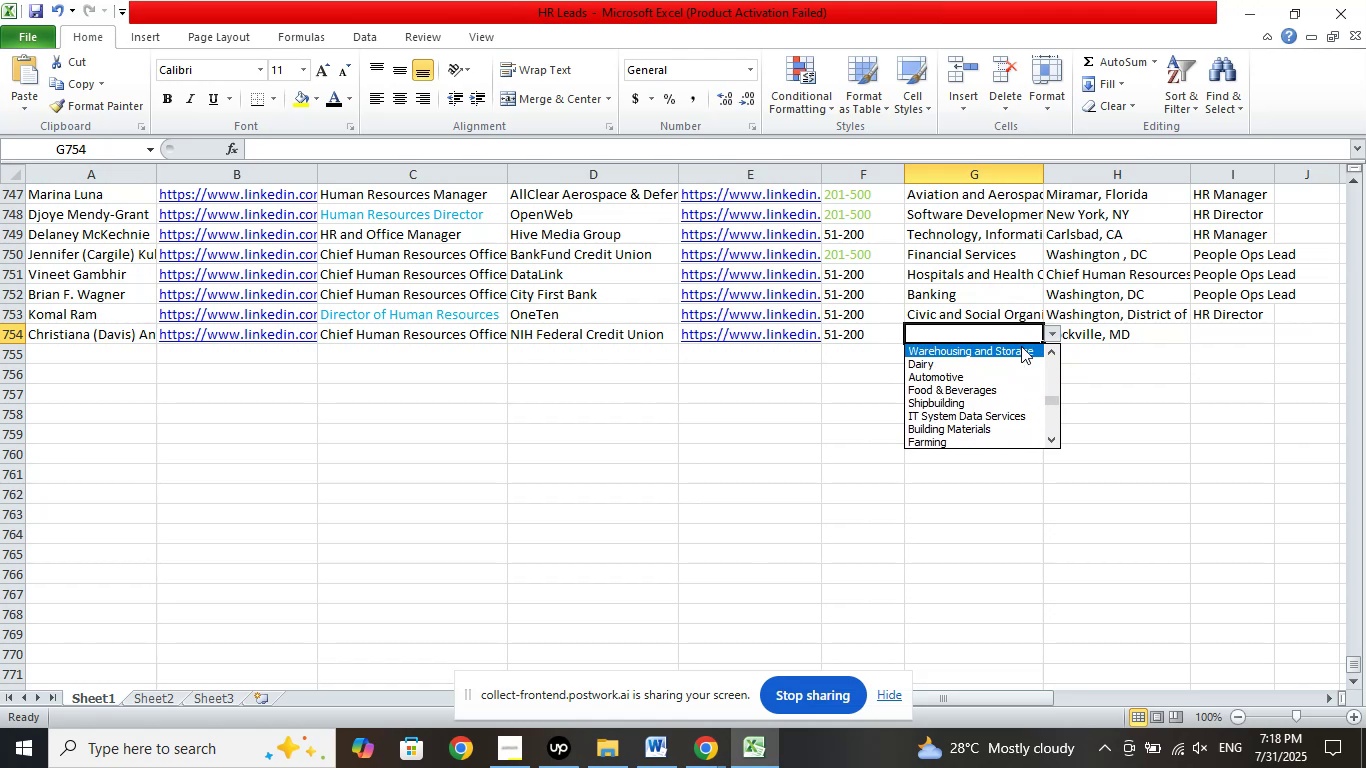 
key(ArrowUp)
 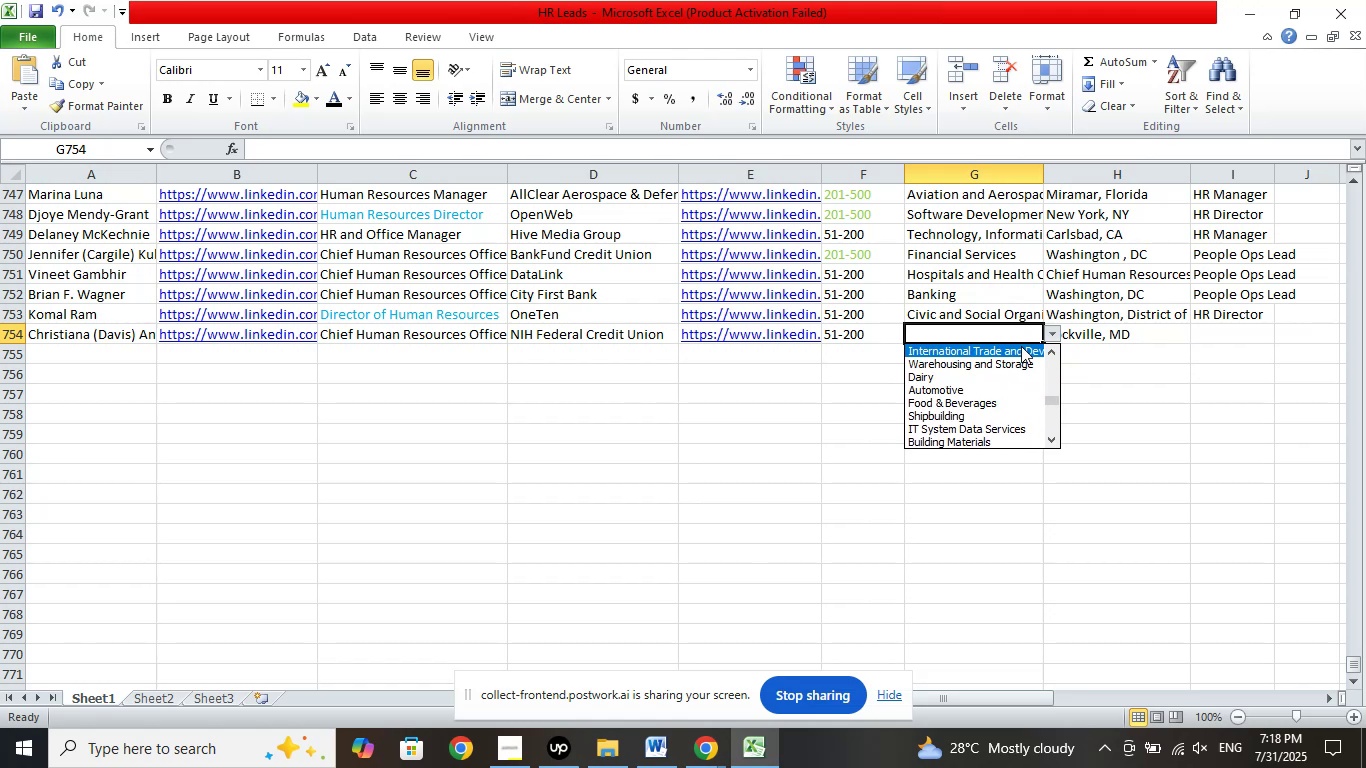 
key(ArrowUp)
 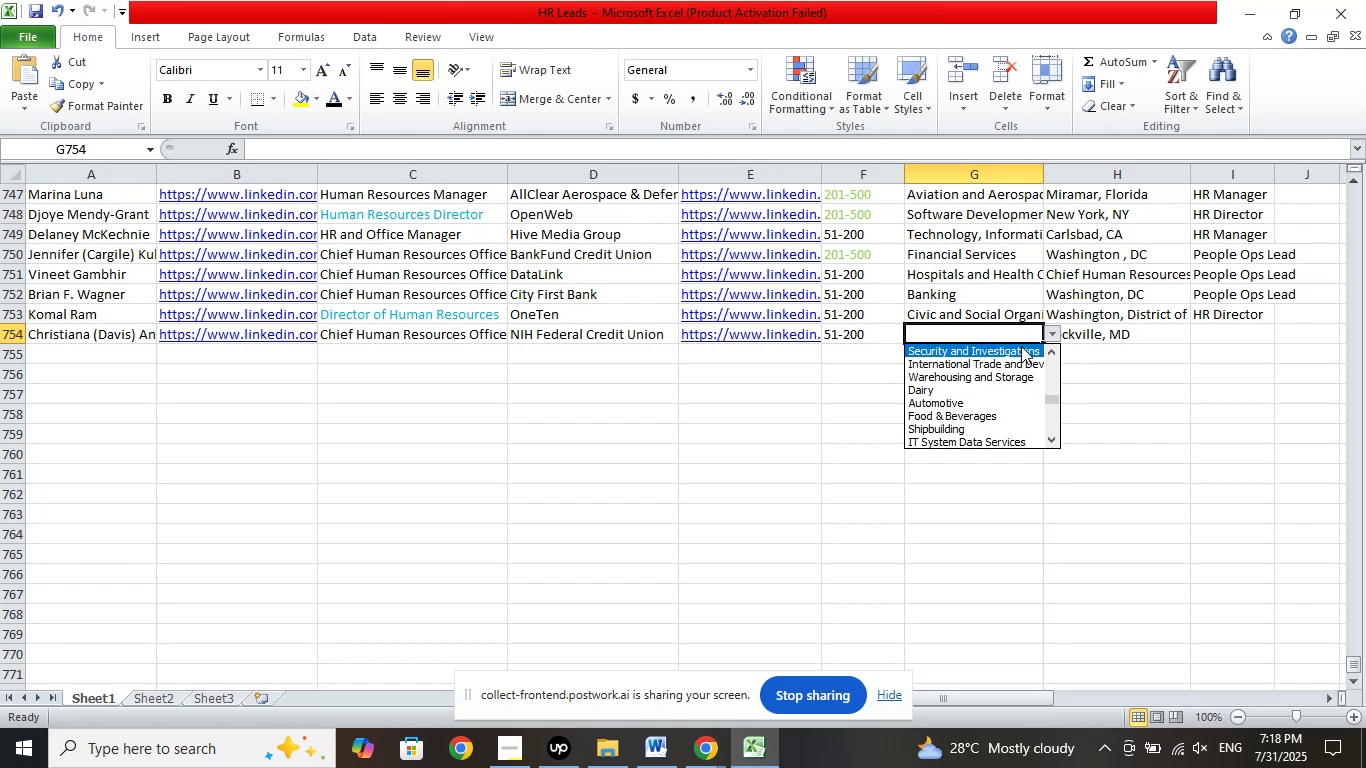 
key(ArrowUp)
 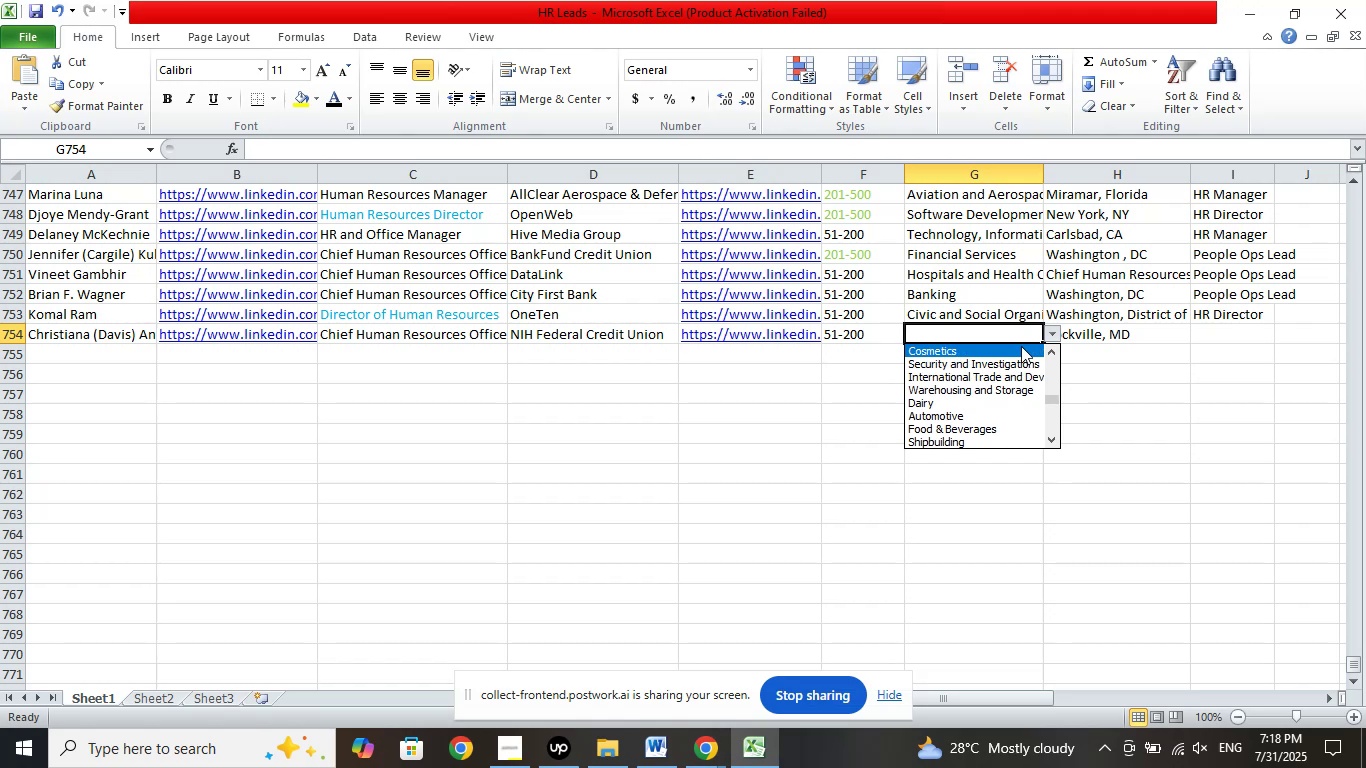 
key(ArrowUp)
 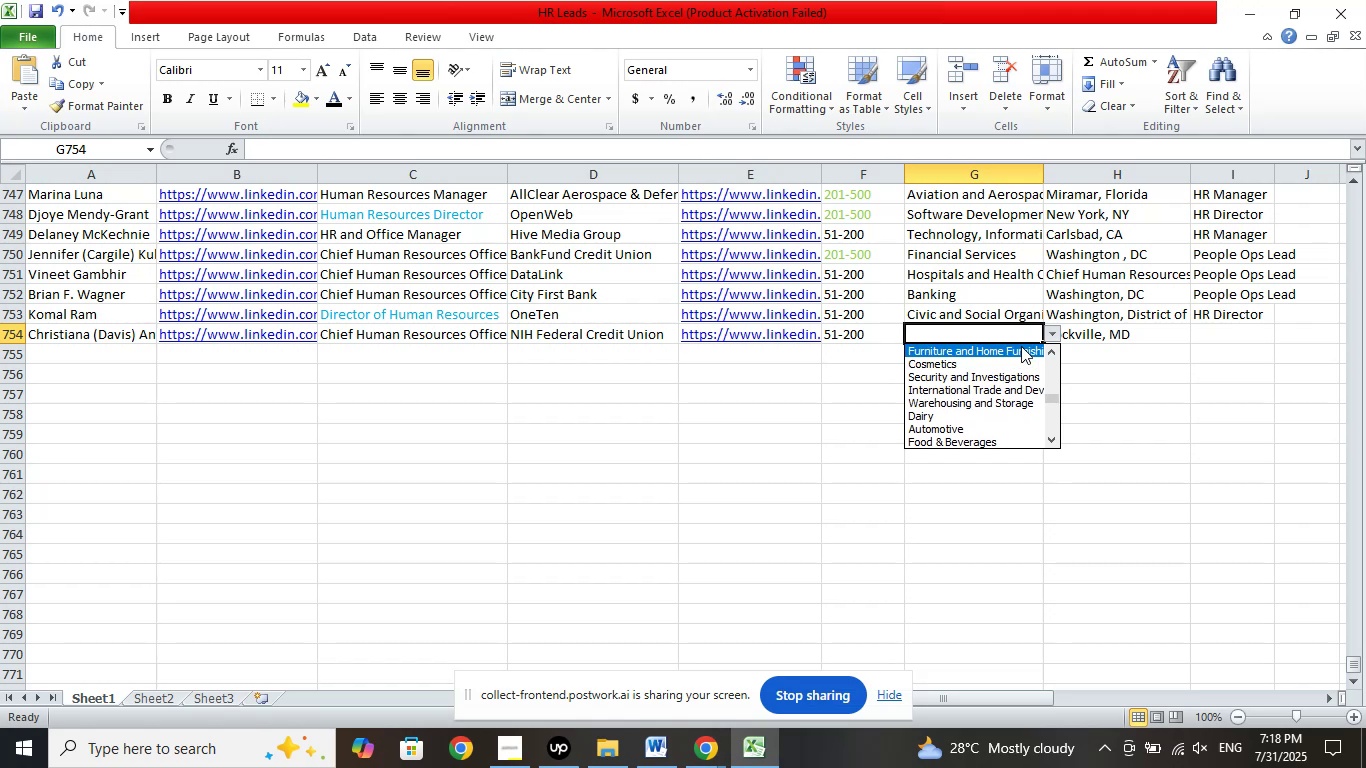 
key(ArrowUp)
 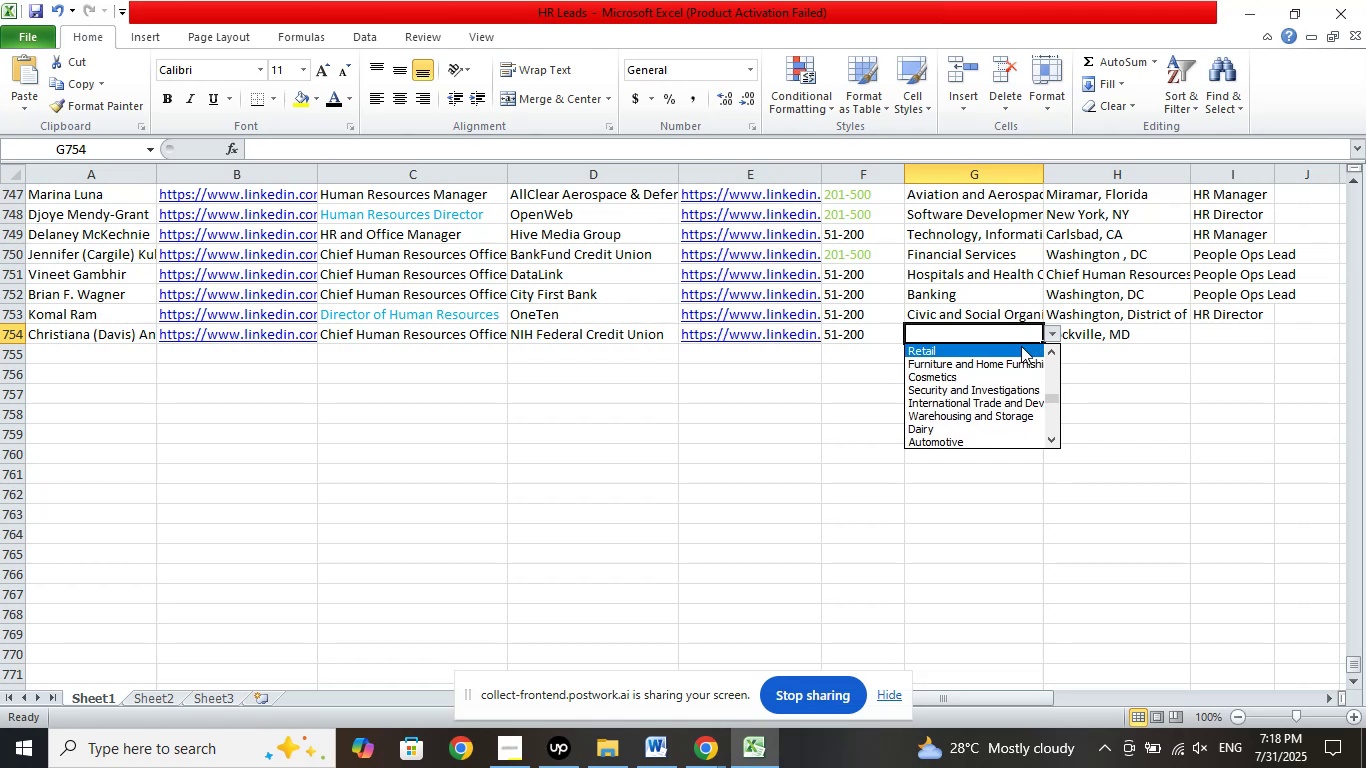 
key(ArrowUp)
 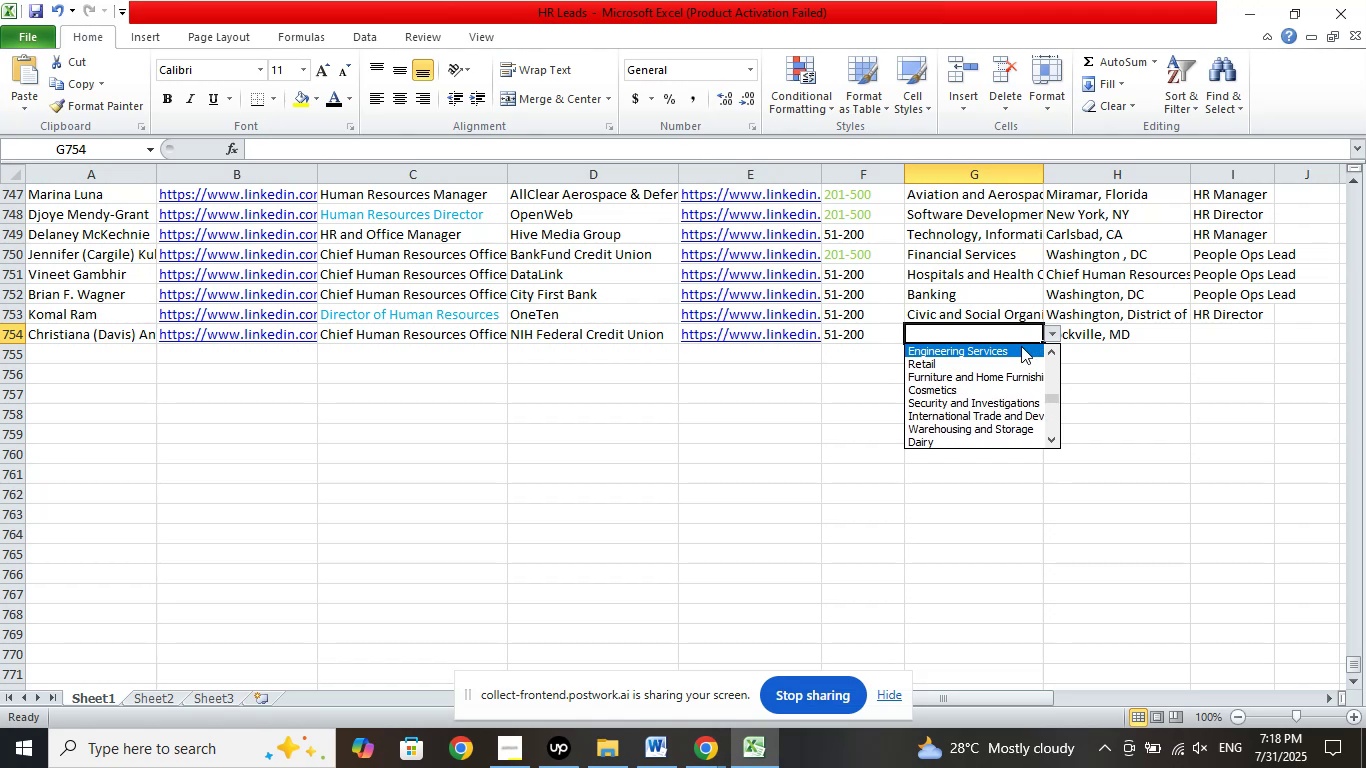 
key(ArrowUp)
 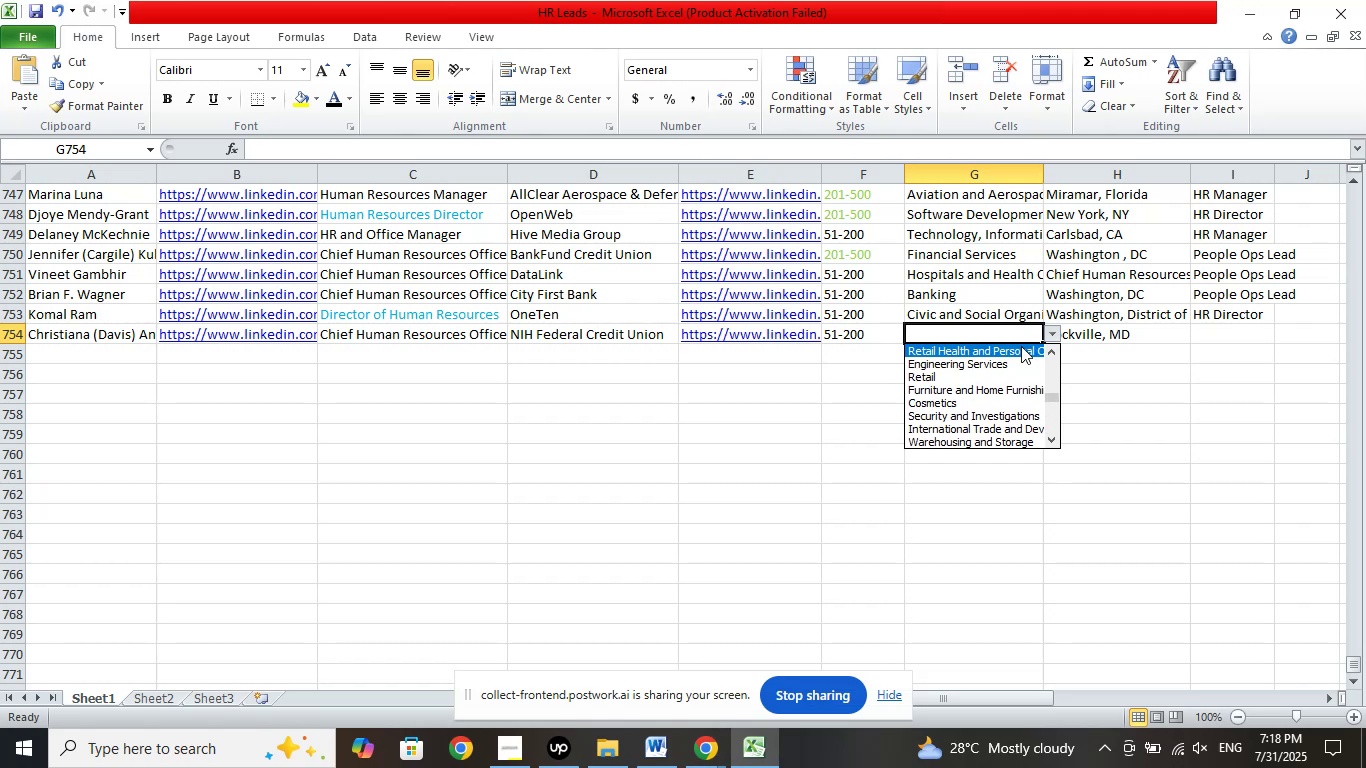 
key(ArrowUp)
 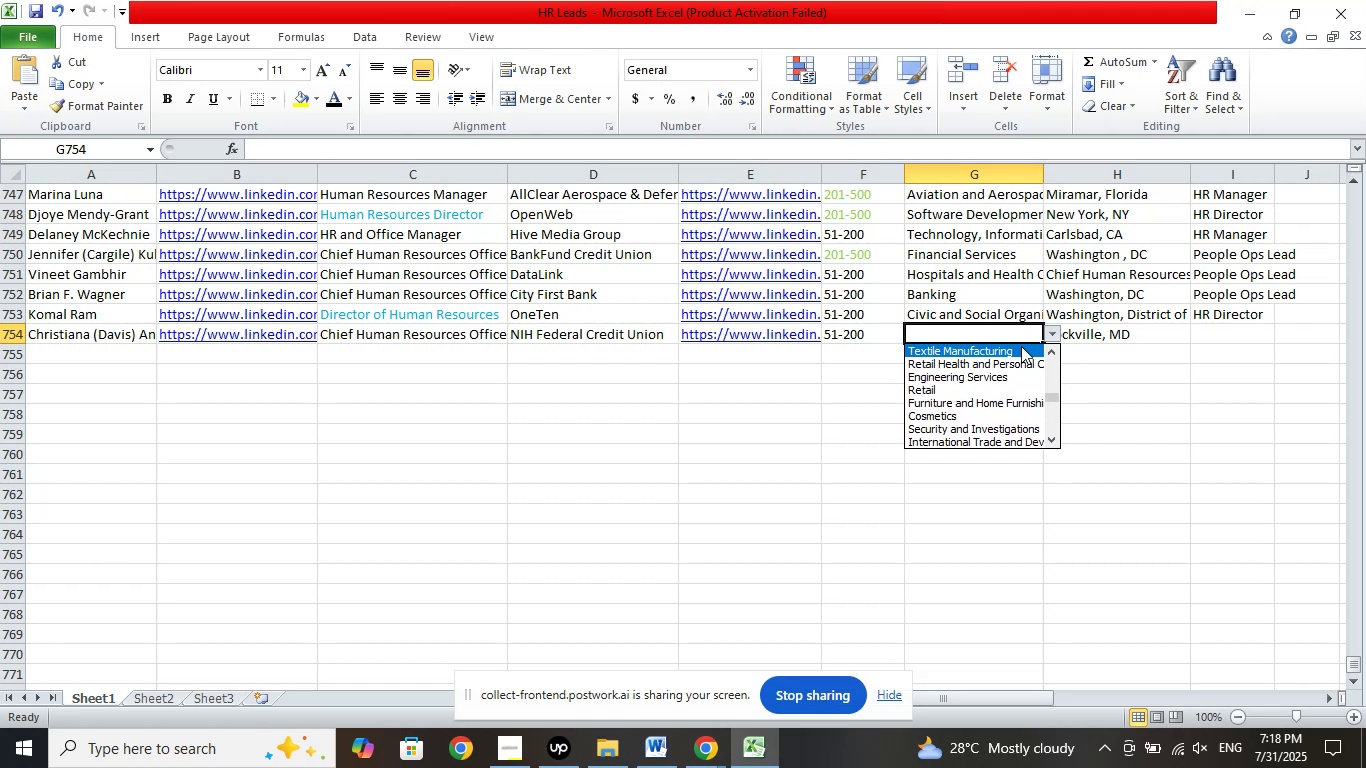 
key(ArrowUp)
 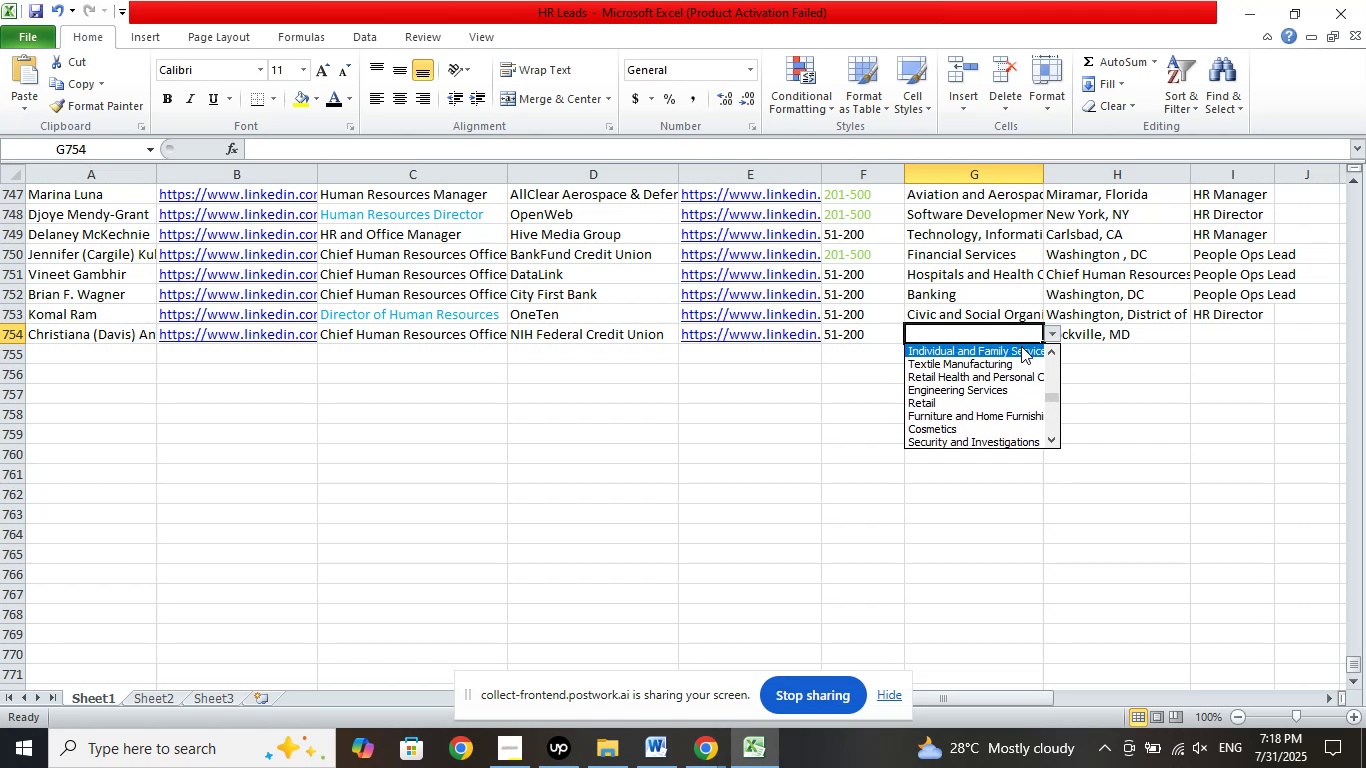 
key(ArrowUp)
 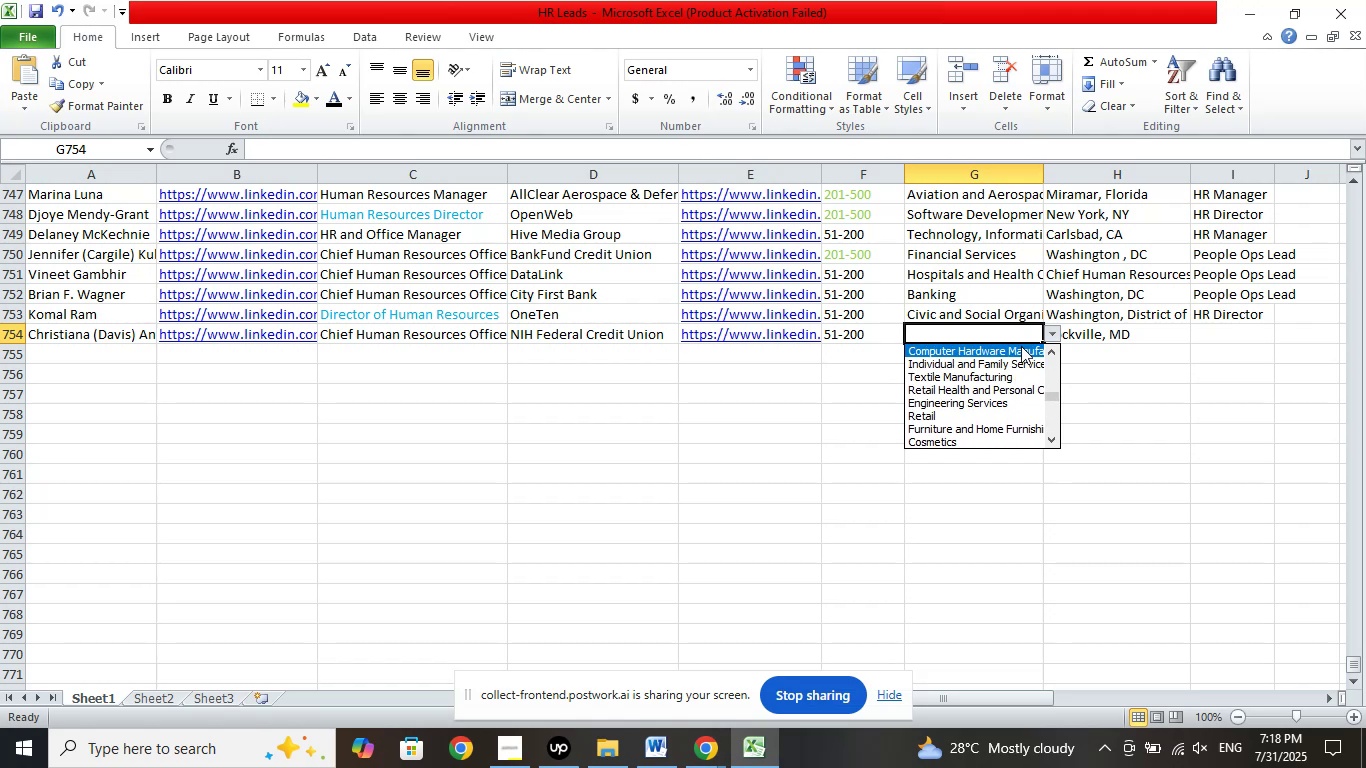 
key(ArrowUp)
 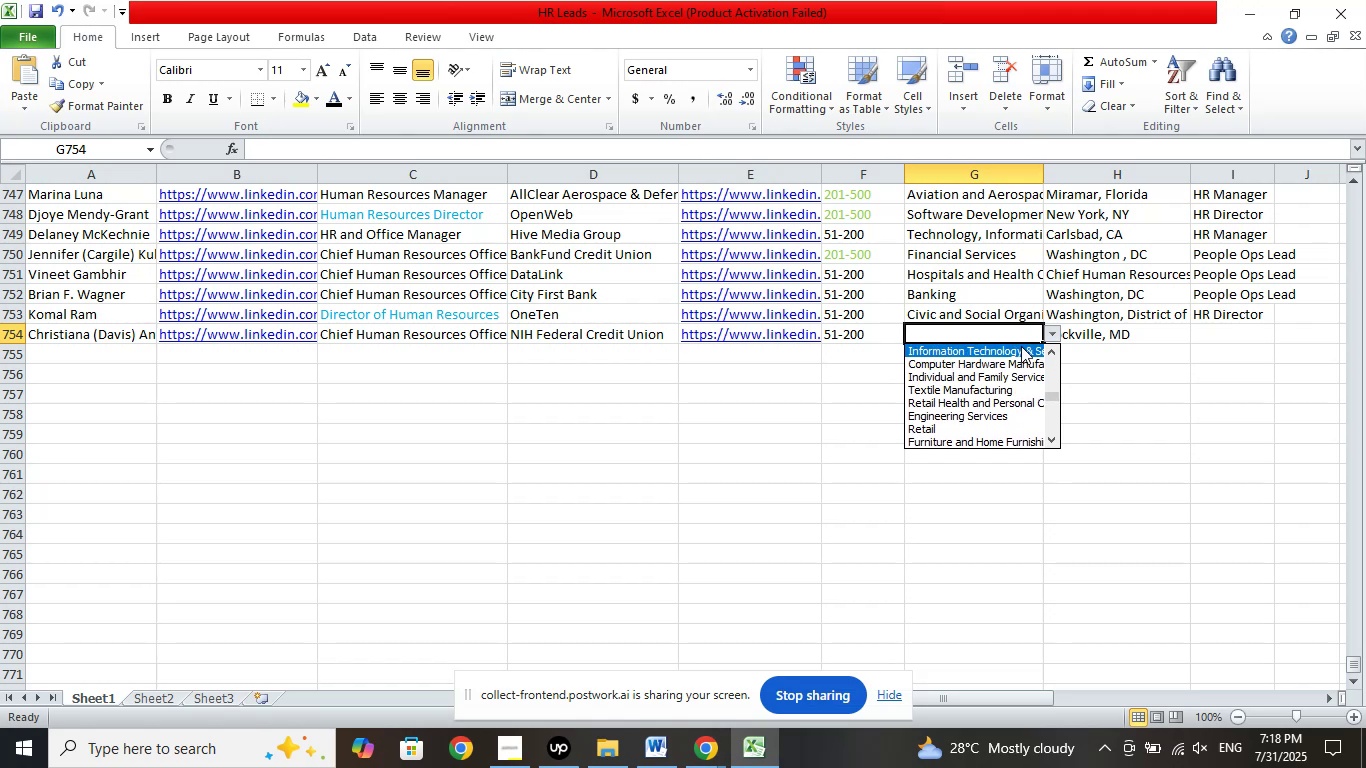 
key(ArrowUp)
 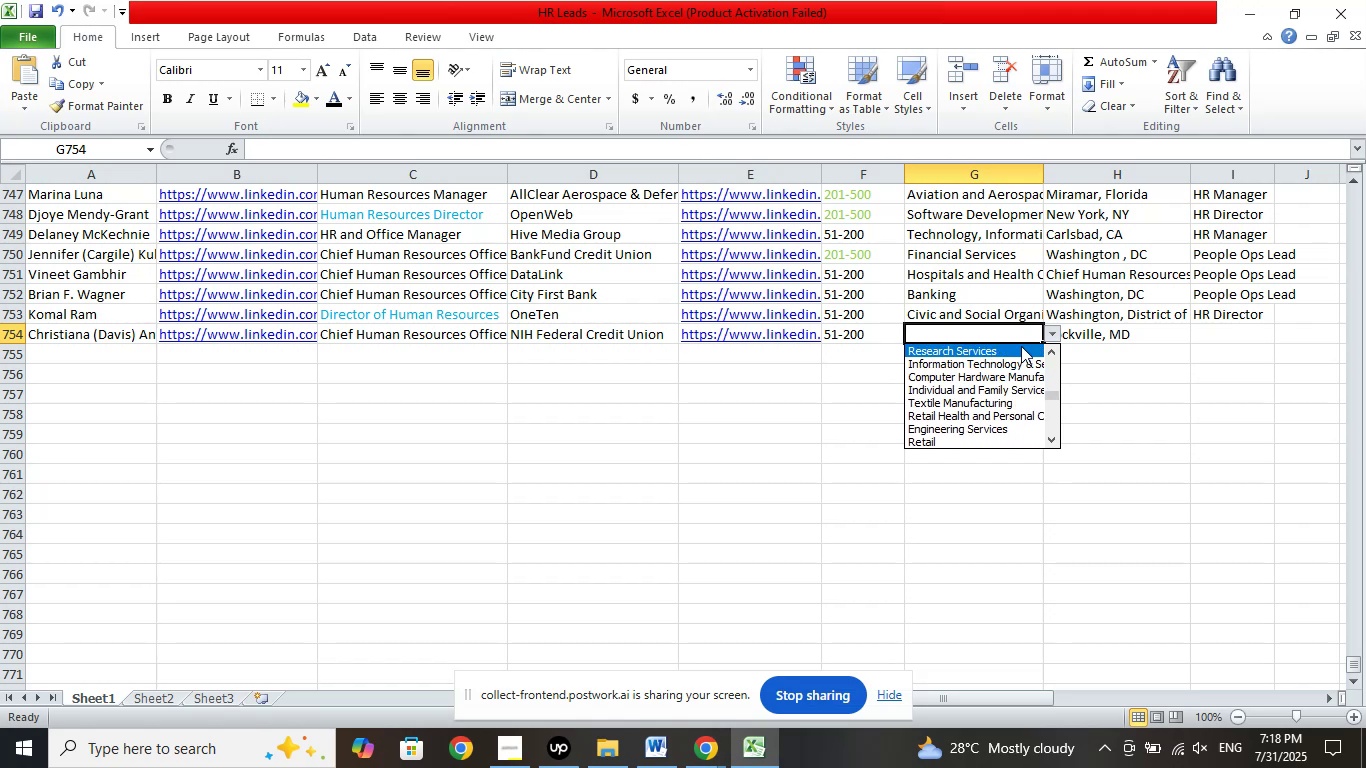 
key(ArrowUp)
 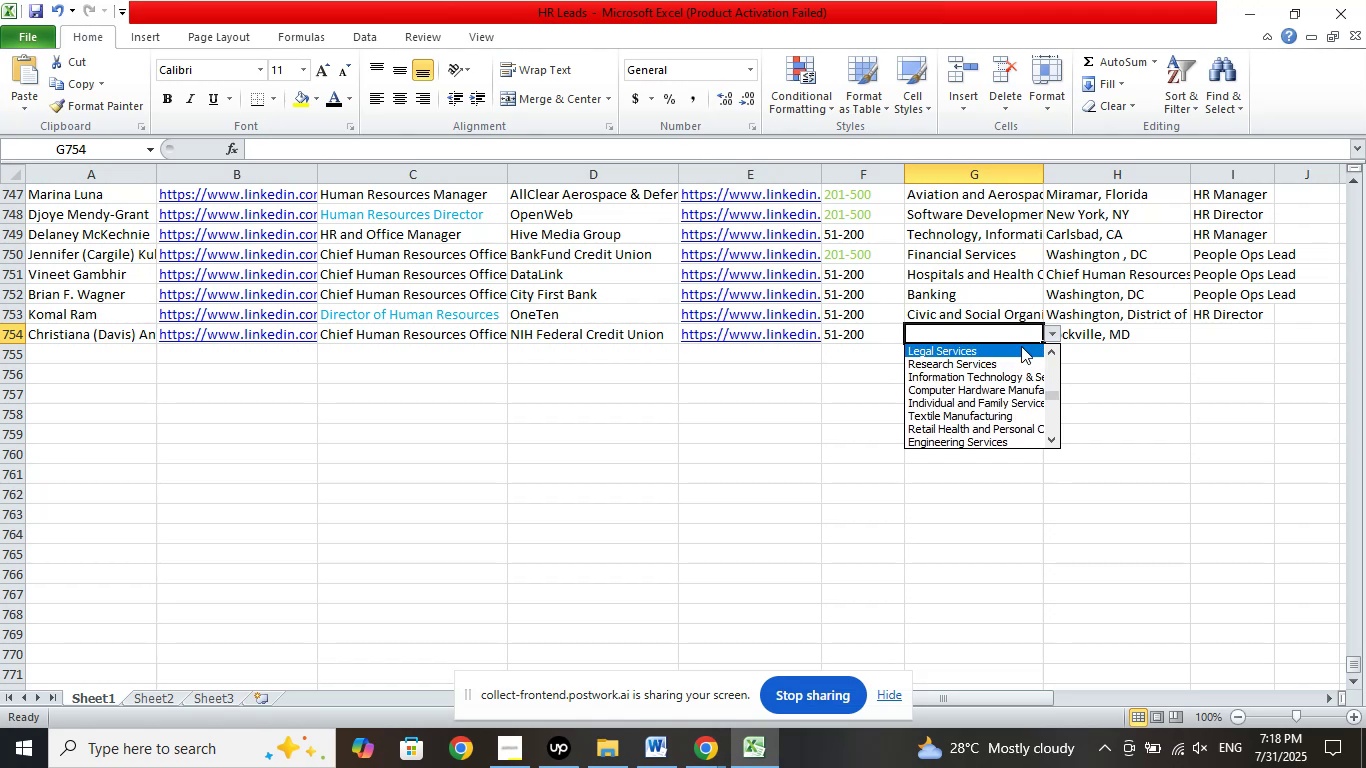 
key(ArrowUp)
 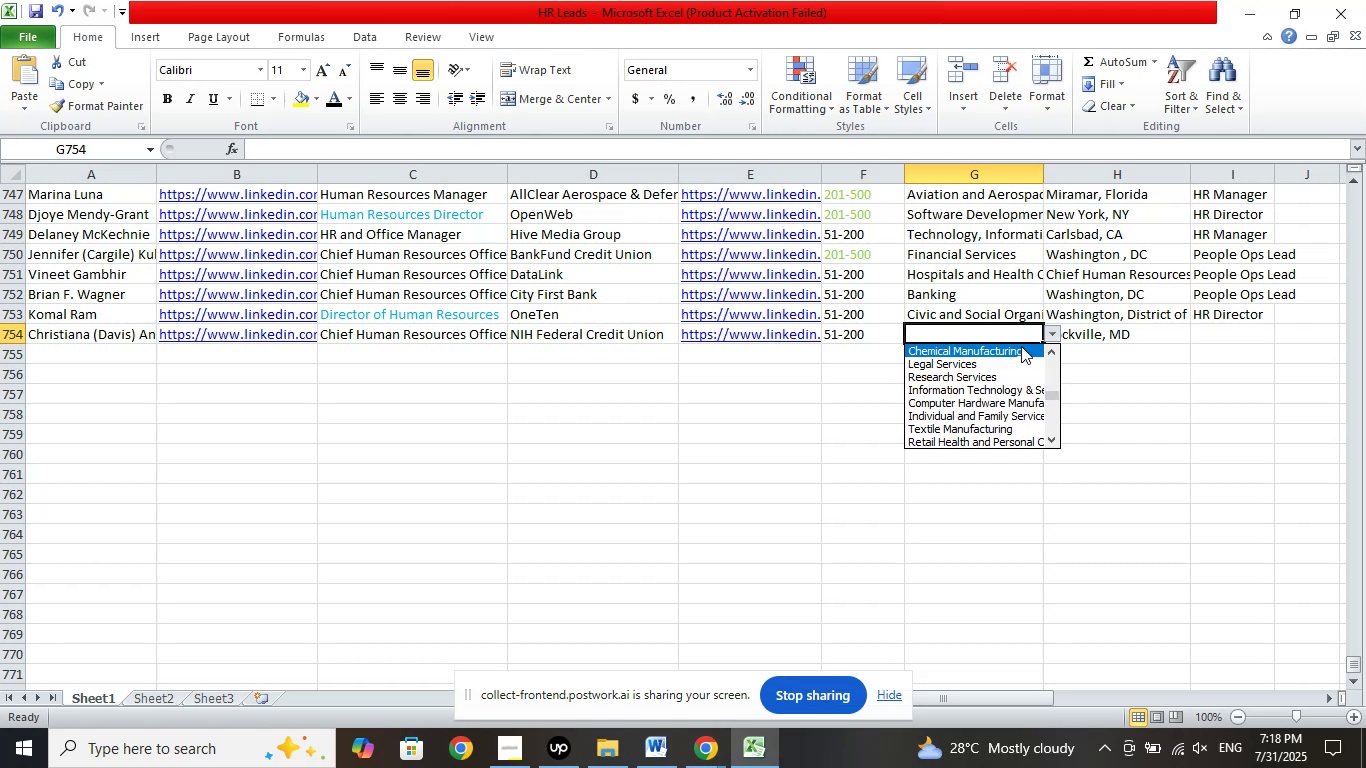 
key(ArrowUp)
 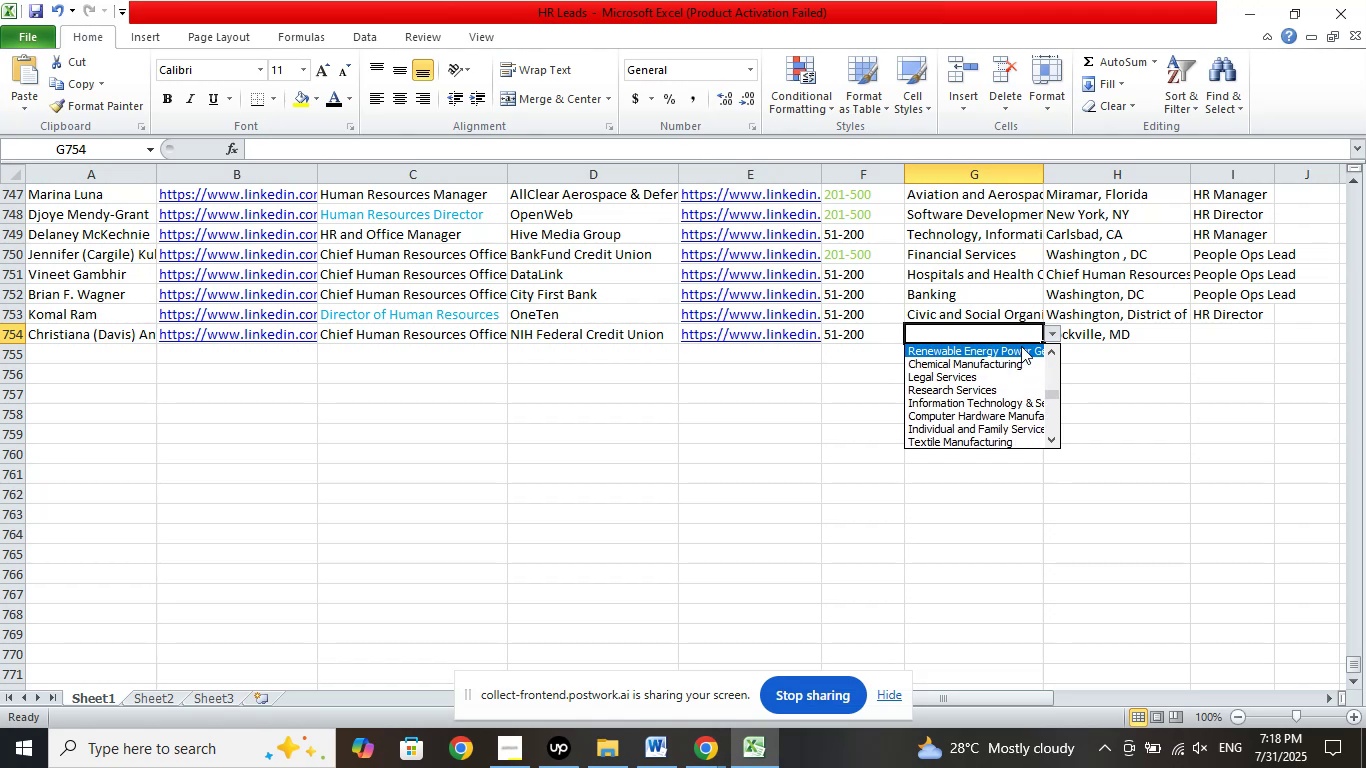 
key(ArrowUp)
 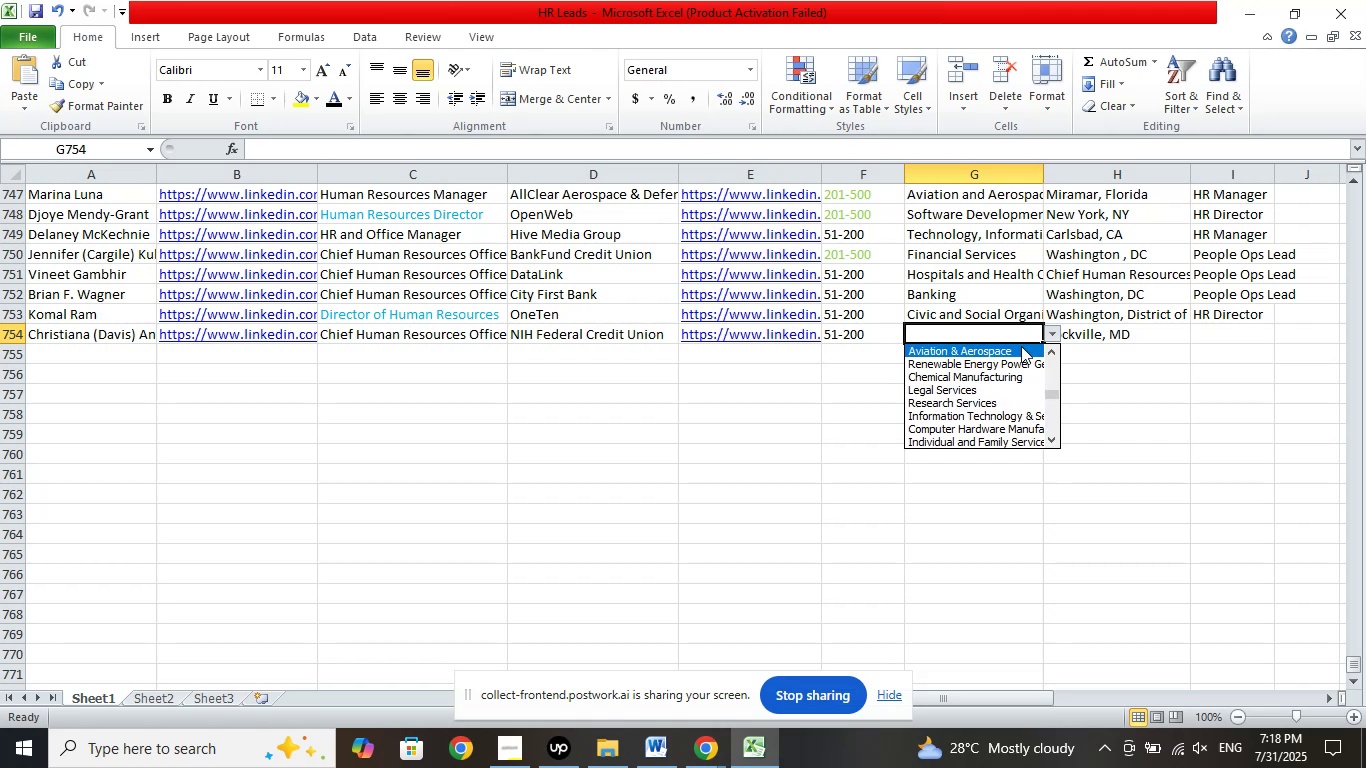 
key(ArrowUp)
 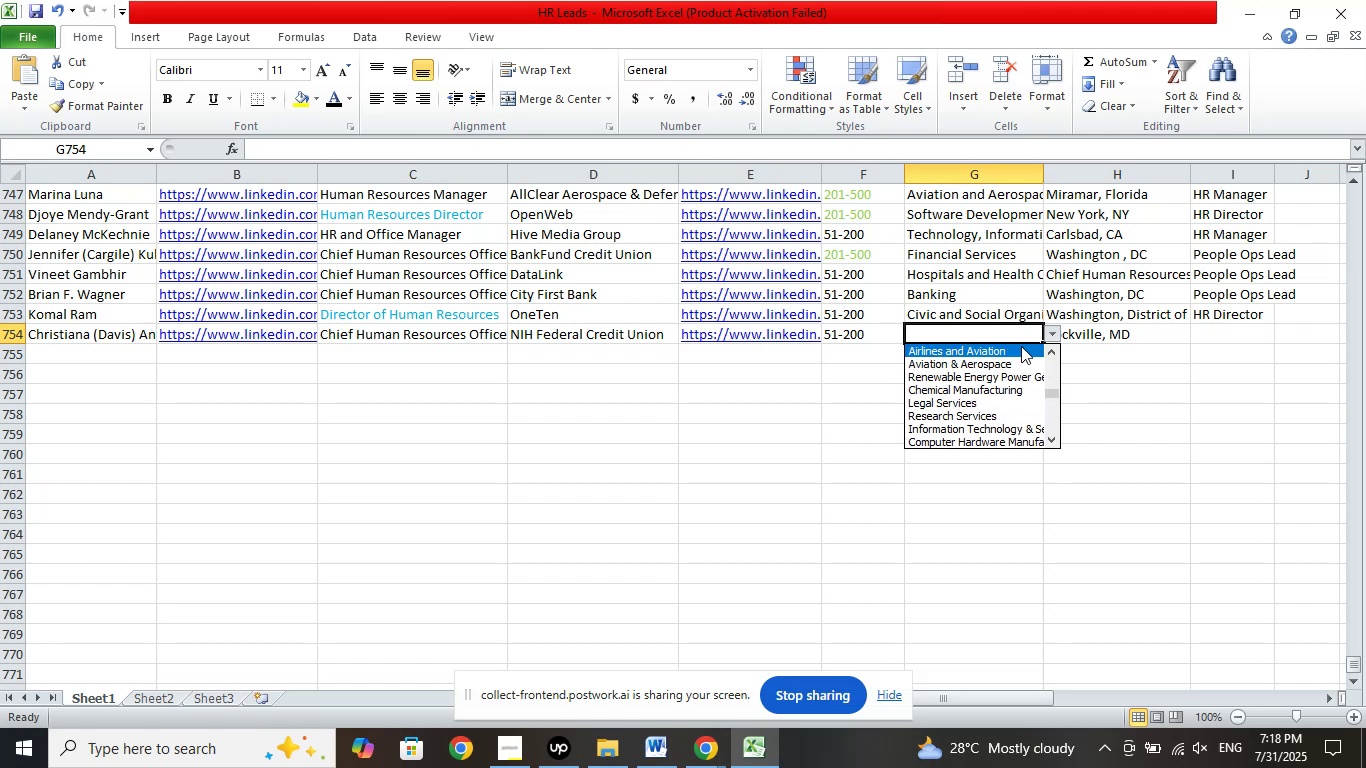 
key(ArrowUp)
 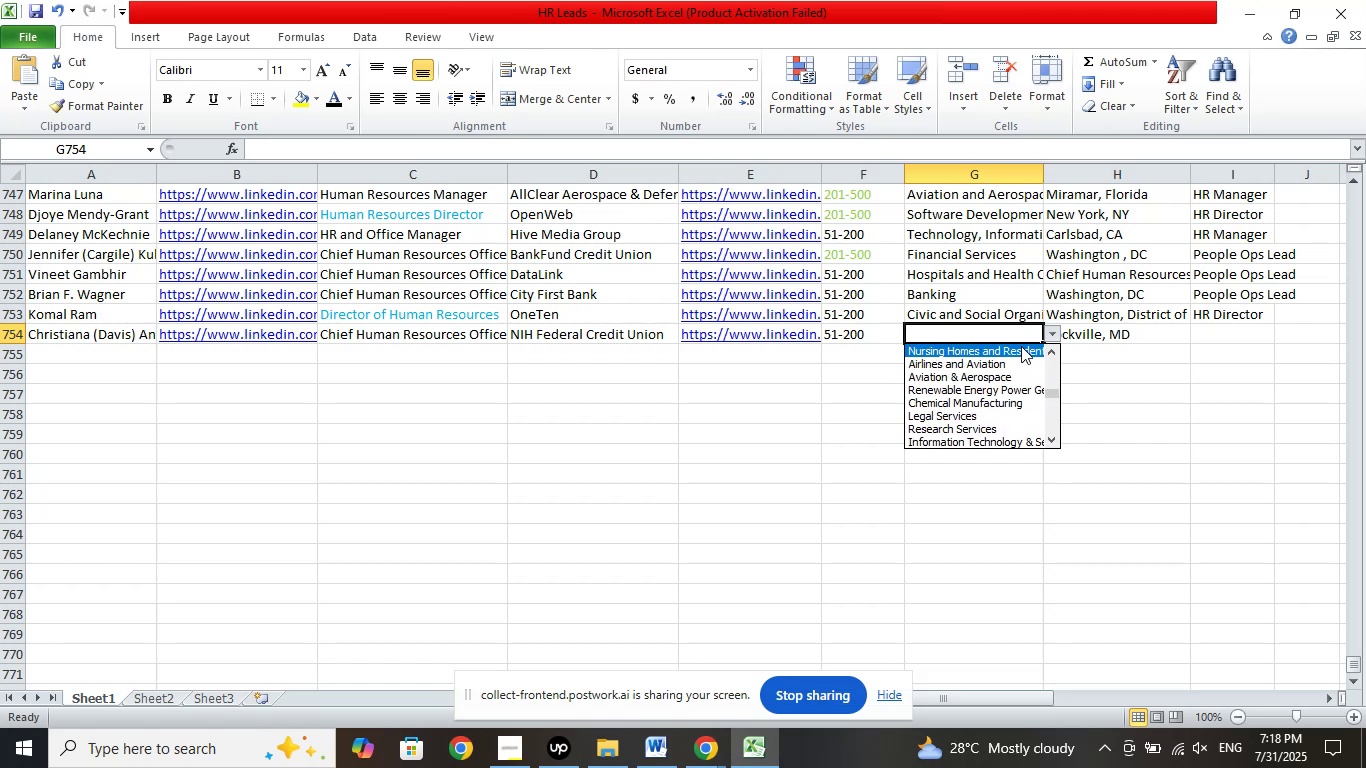 
key(ArrowUp)
 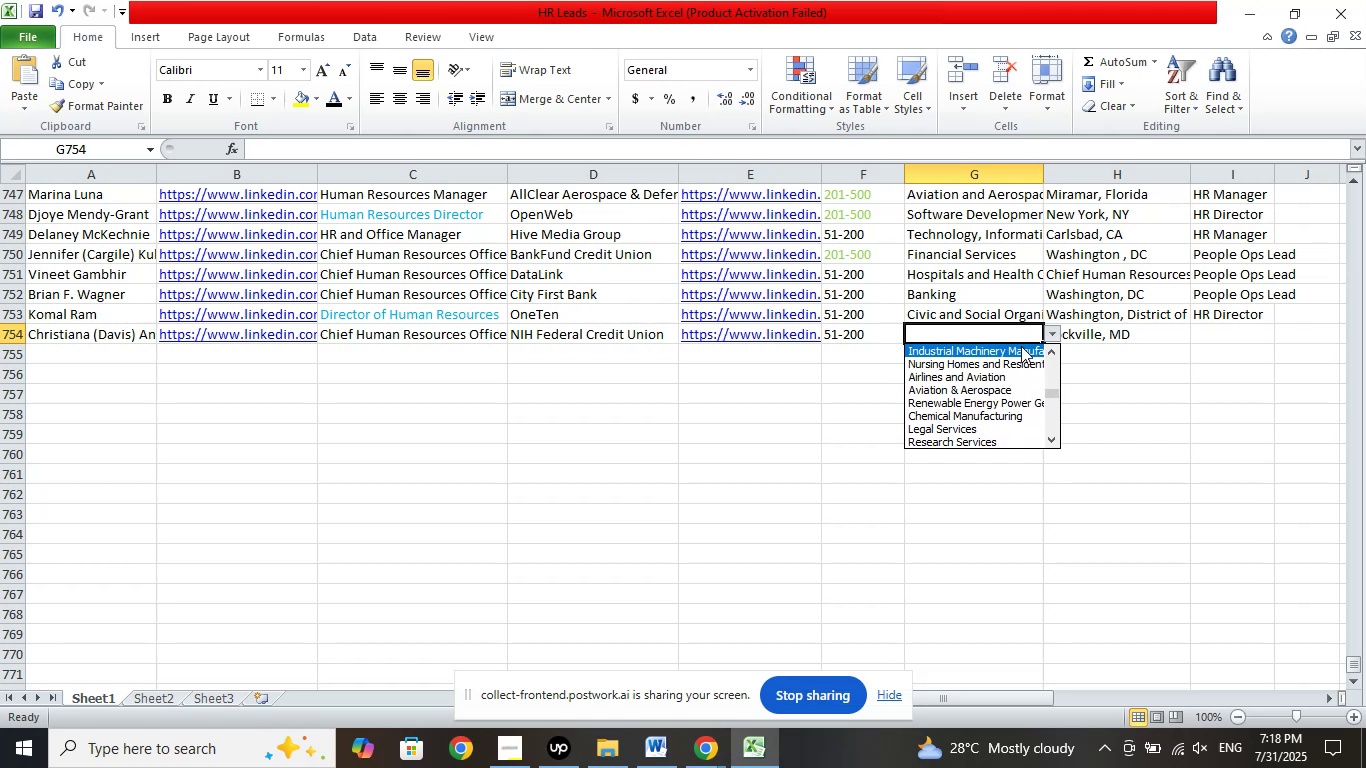 
key(ArrowUp)
 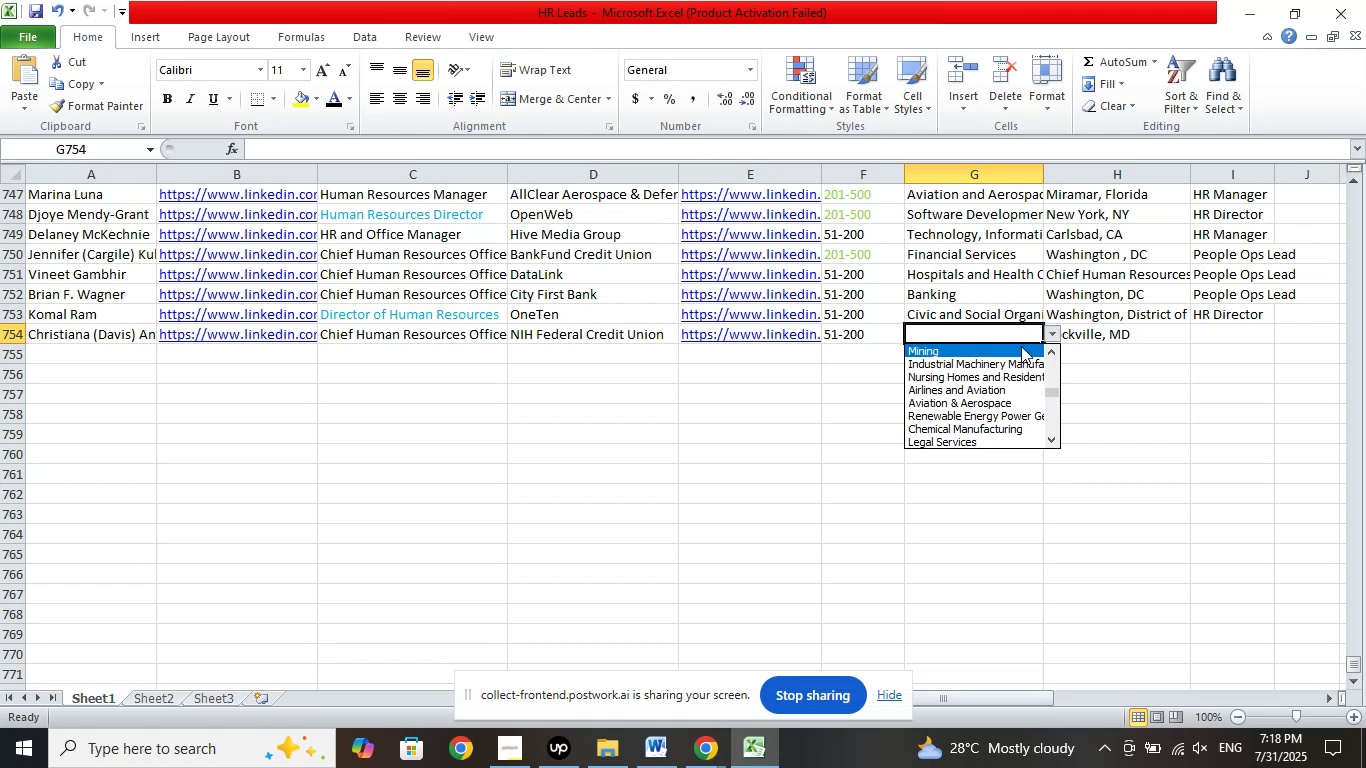 
key(ArrowUp)
 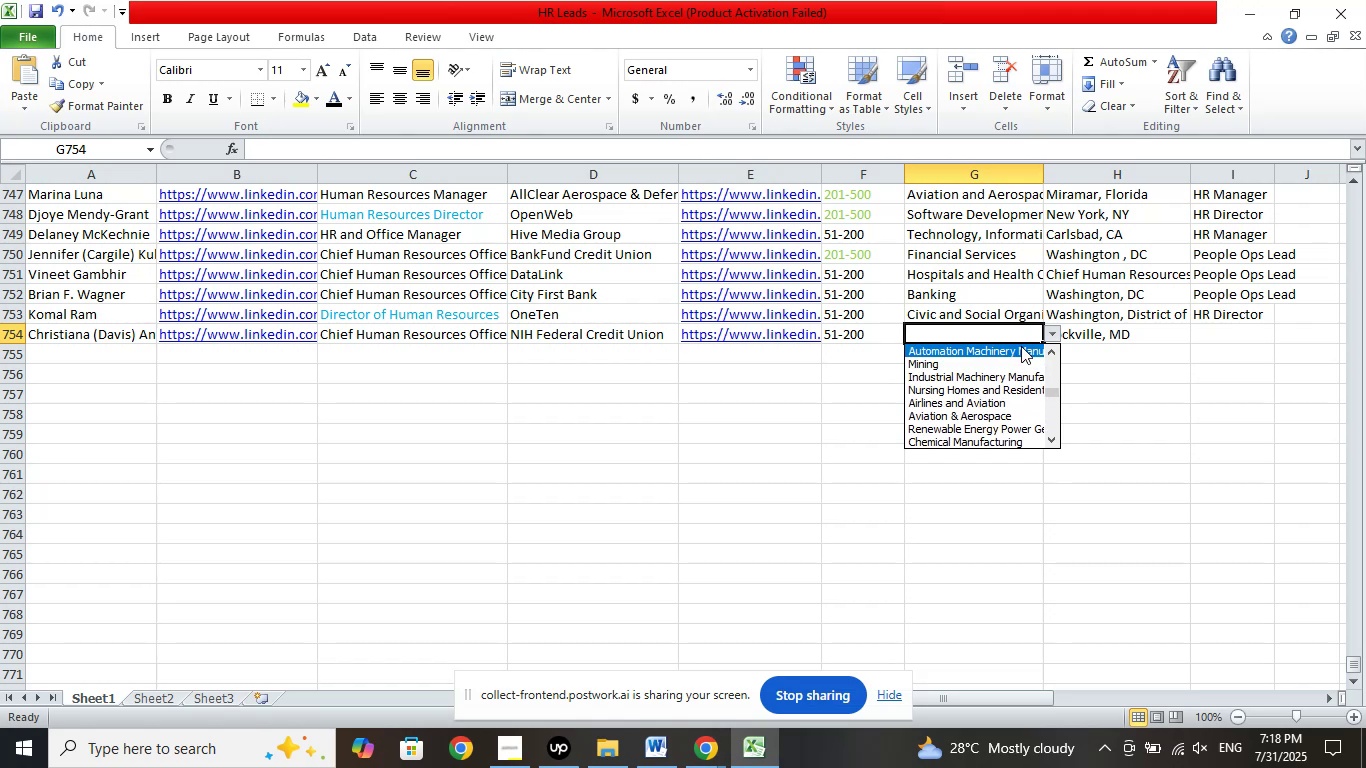 
key(ArrowUp)
 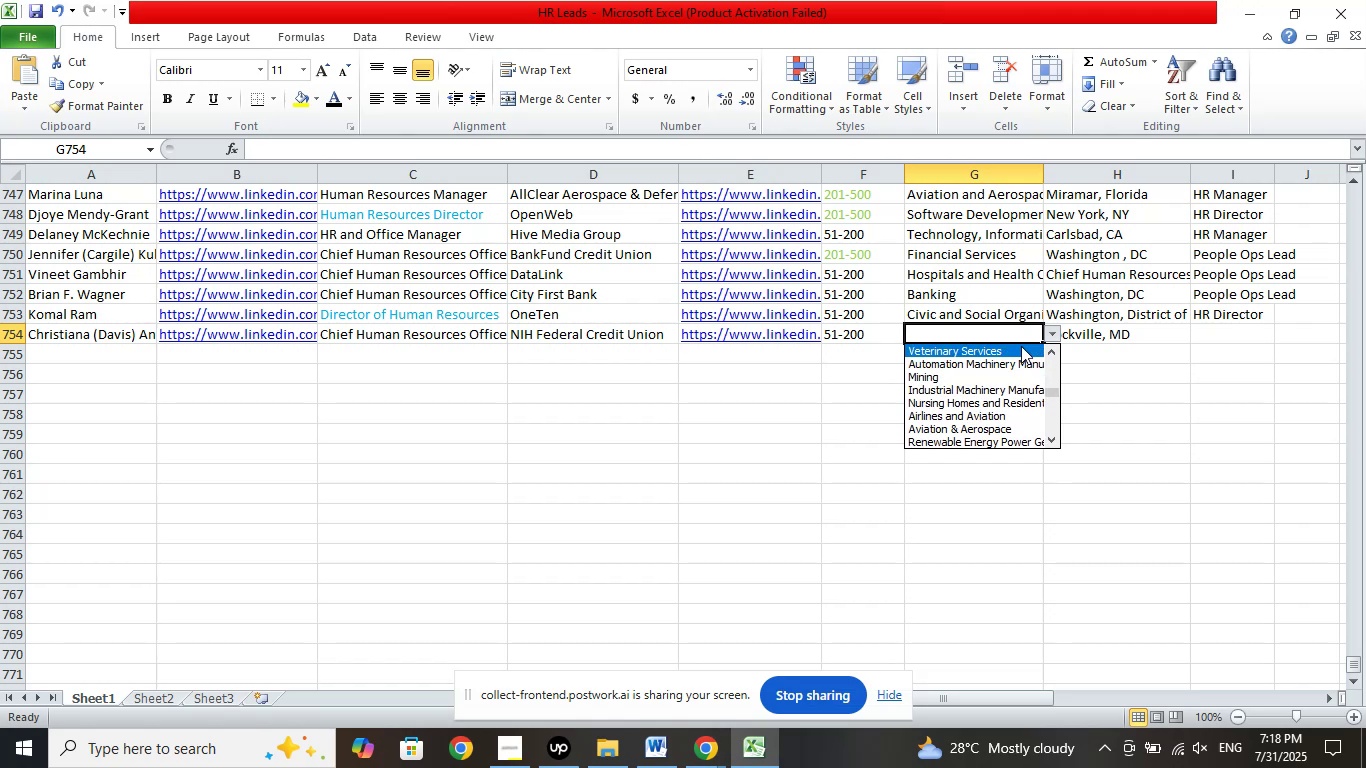 
key(ArrowUp)
 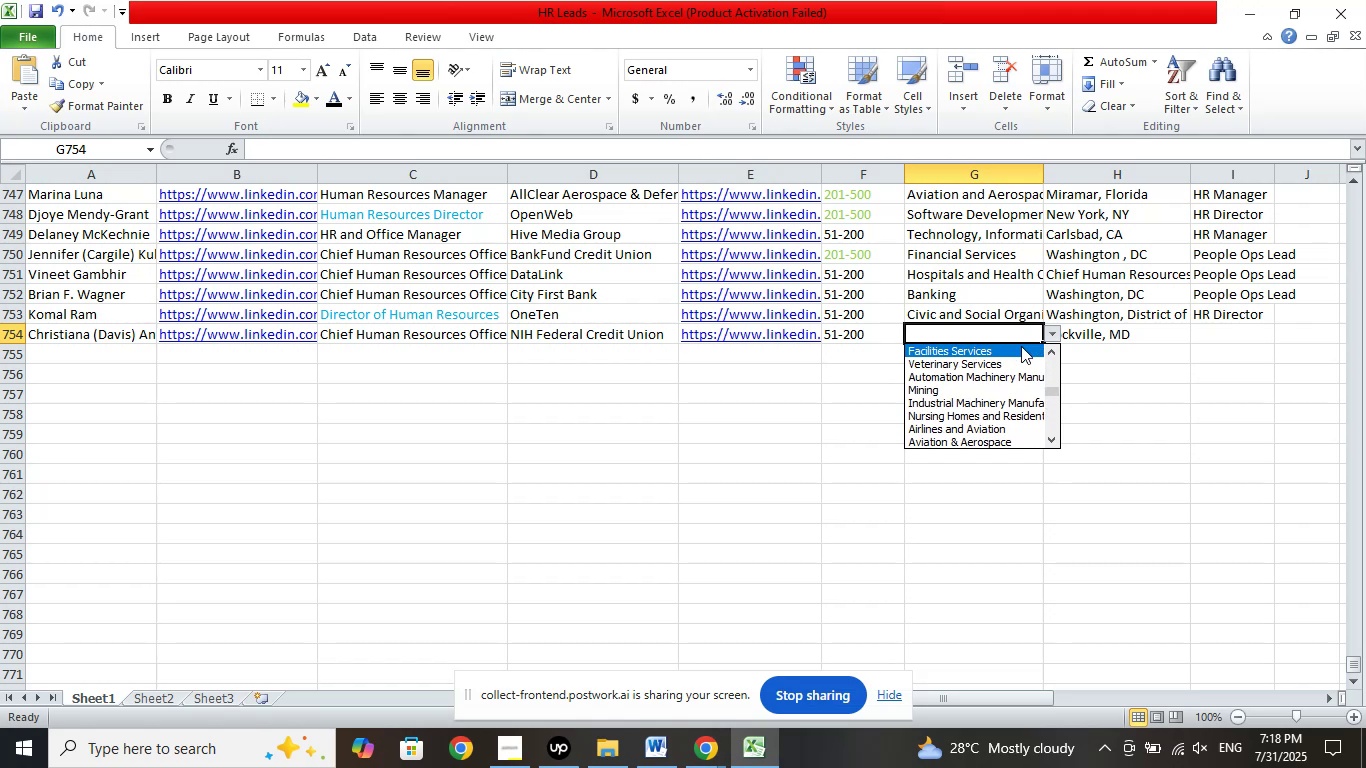 
key(ArrowUp)
 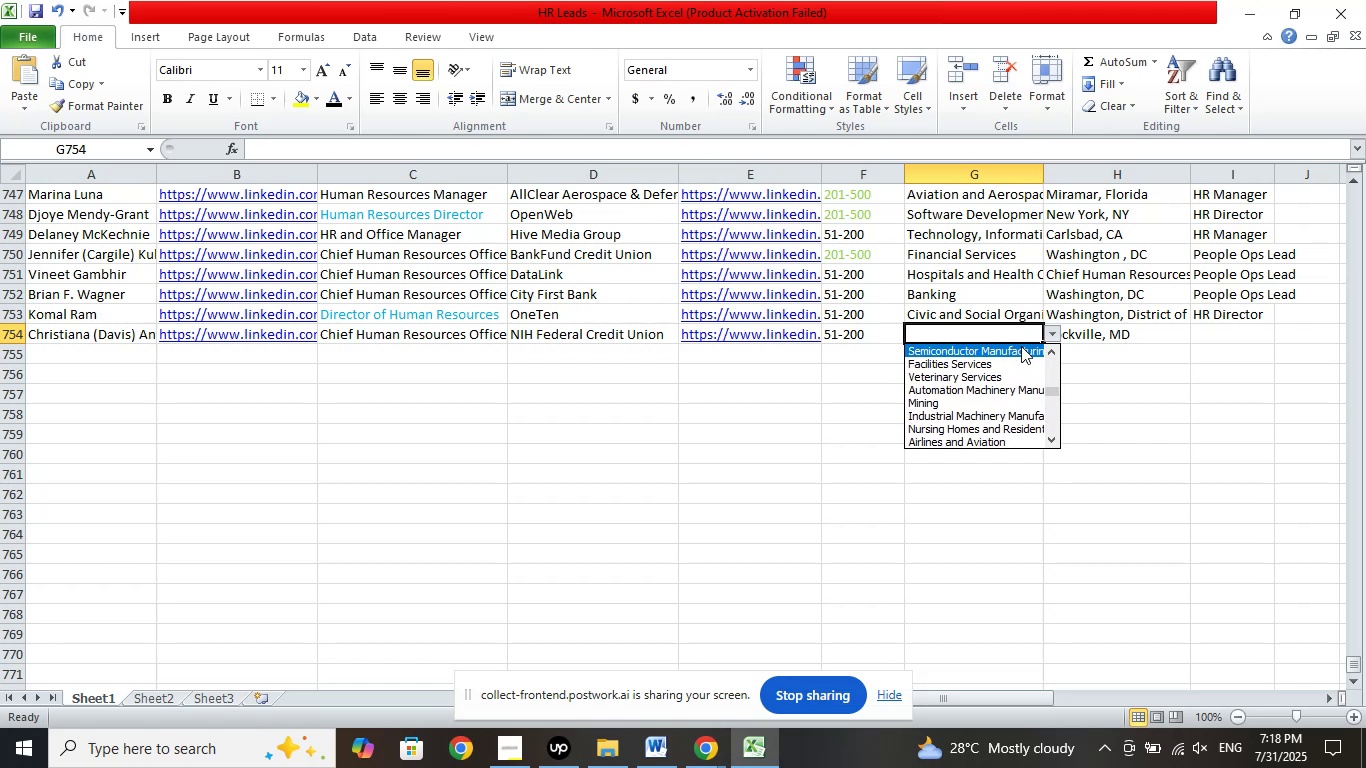 
key(ArrowUp)
 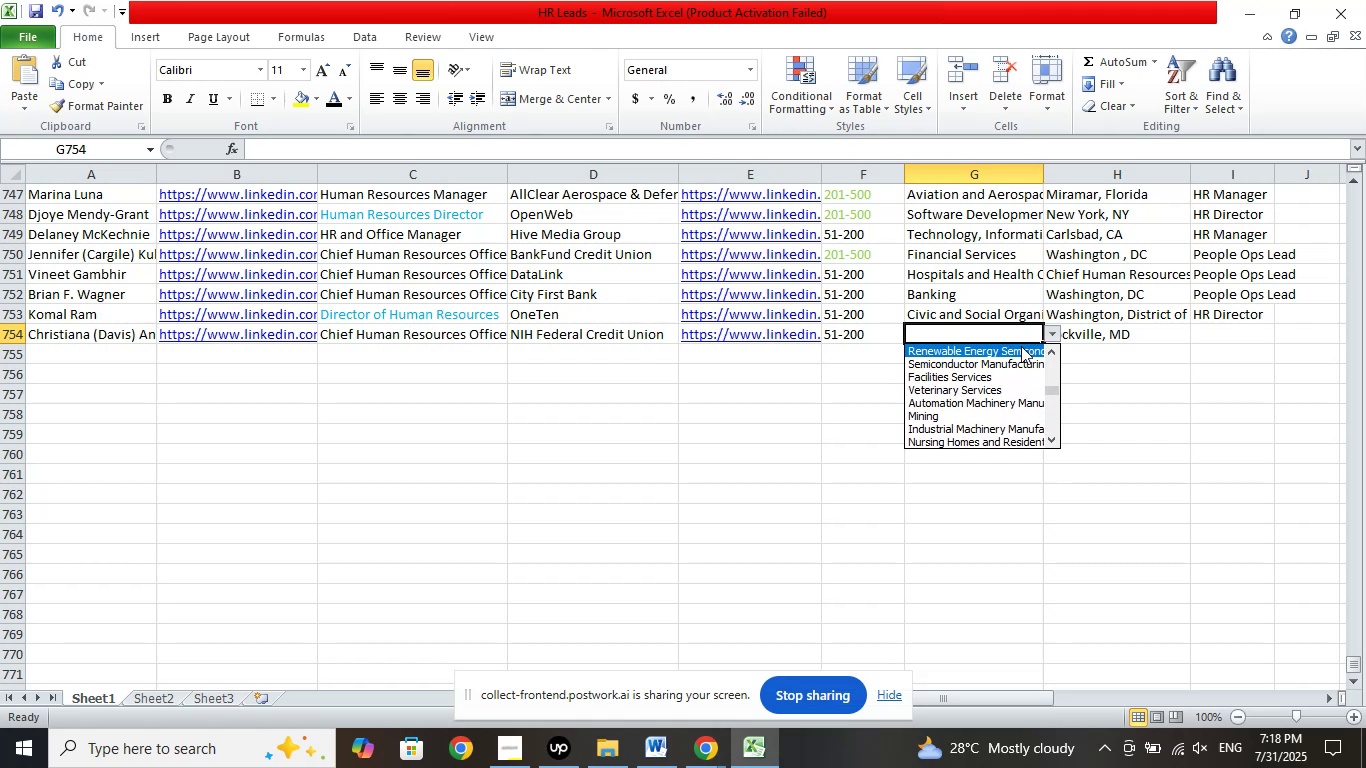 
key(ArrowUp)
 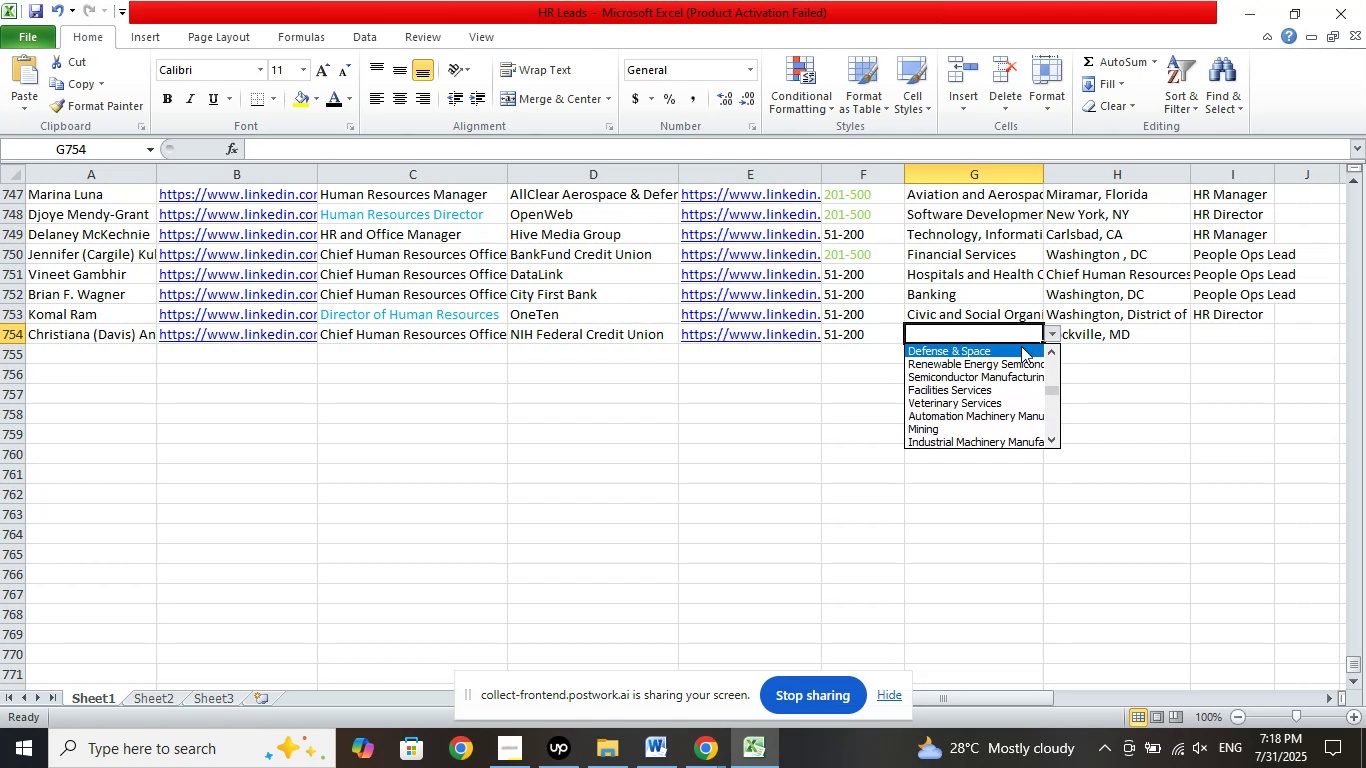 
key(ArrowUp)
 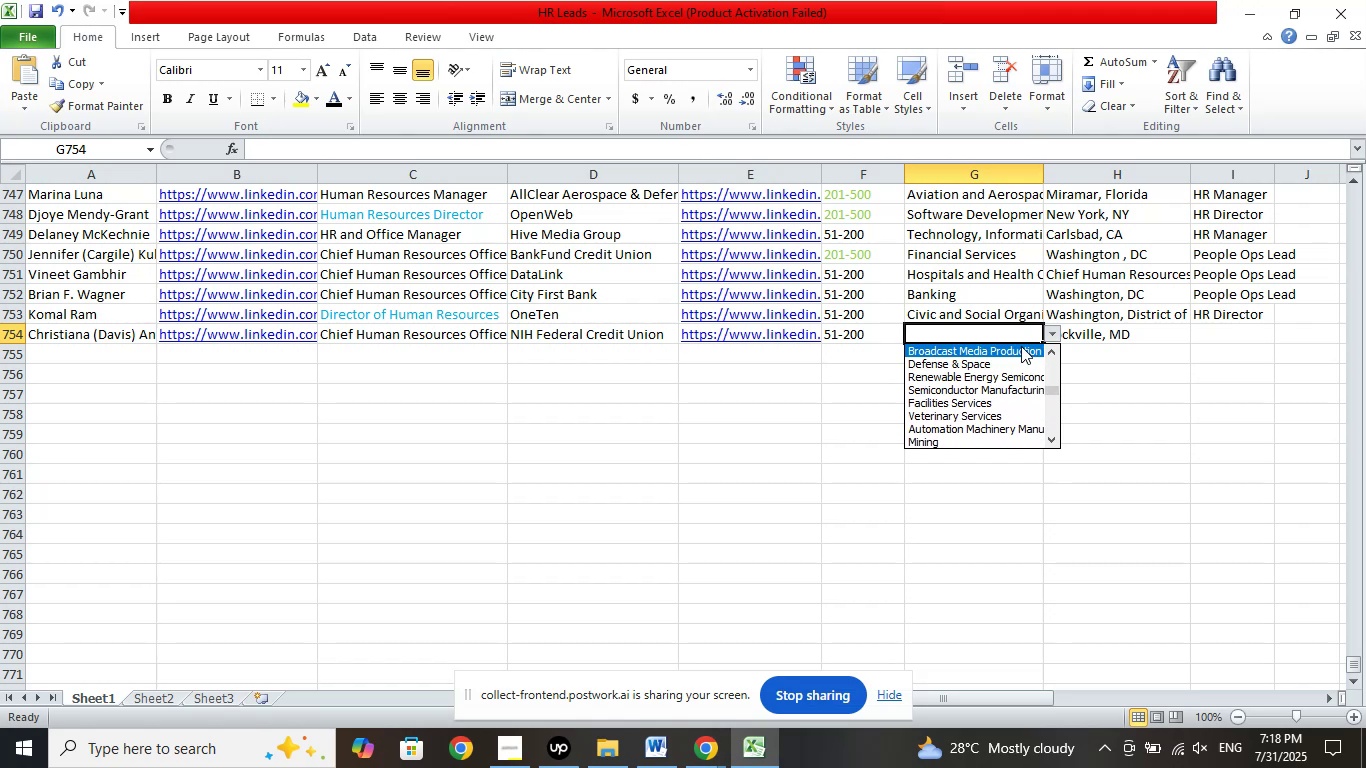 
key(ArrowUp)
 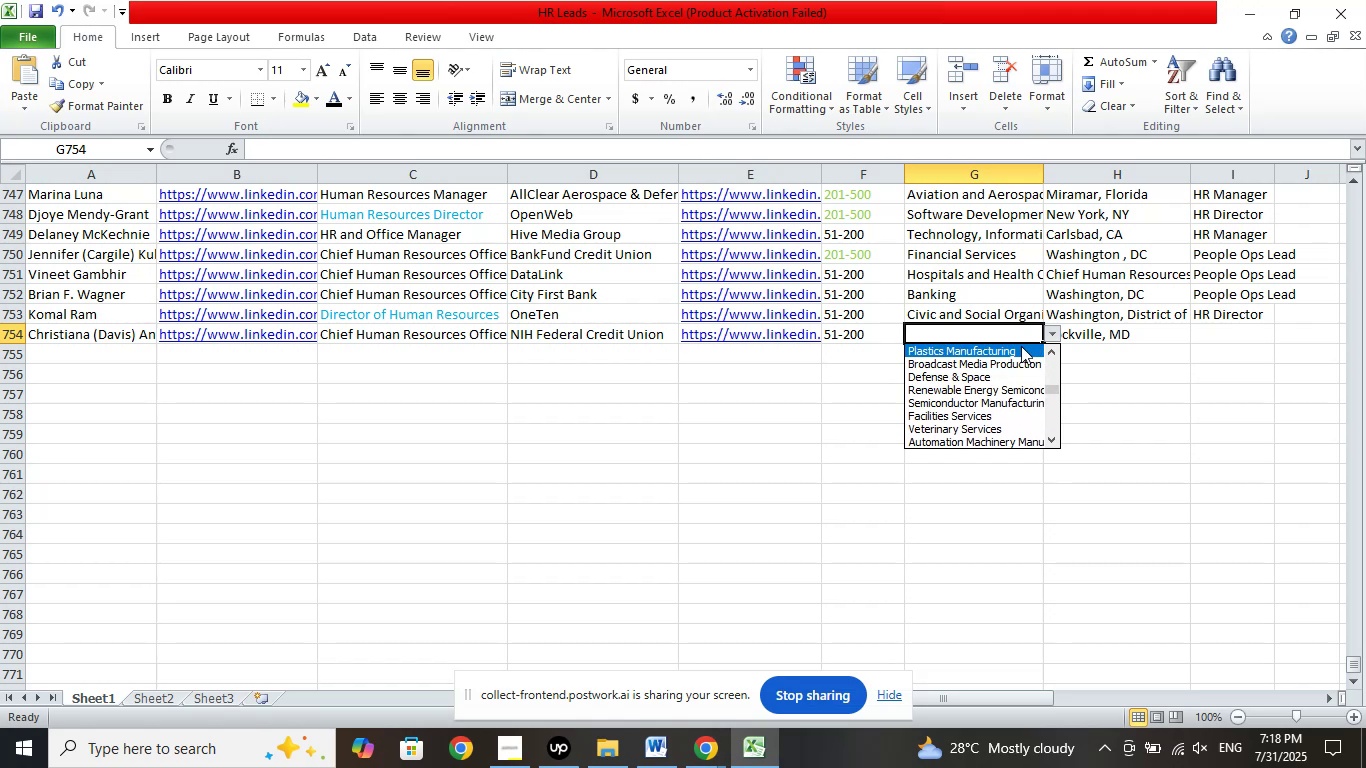 
key(ArrowUp)
 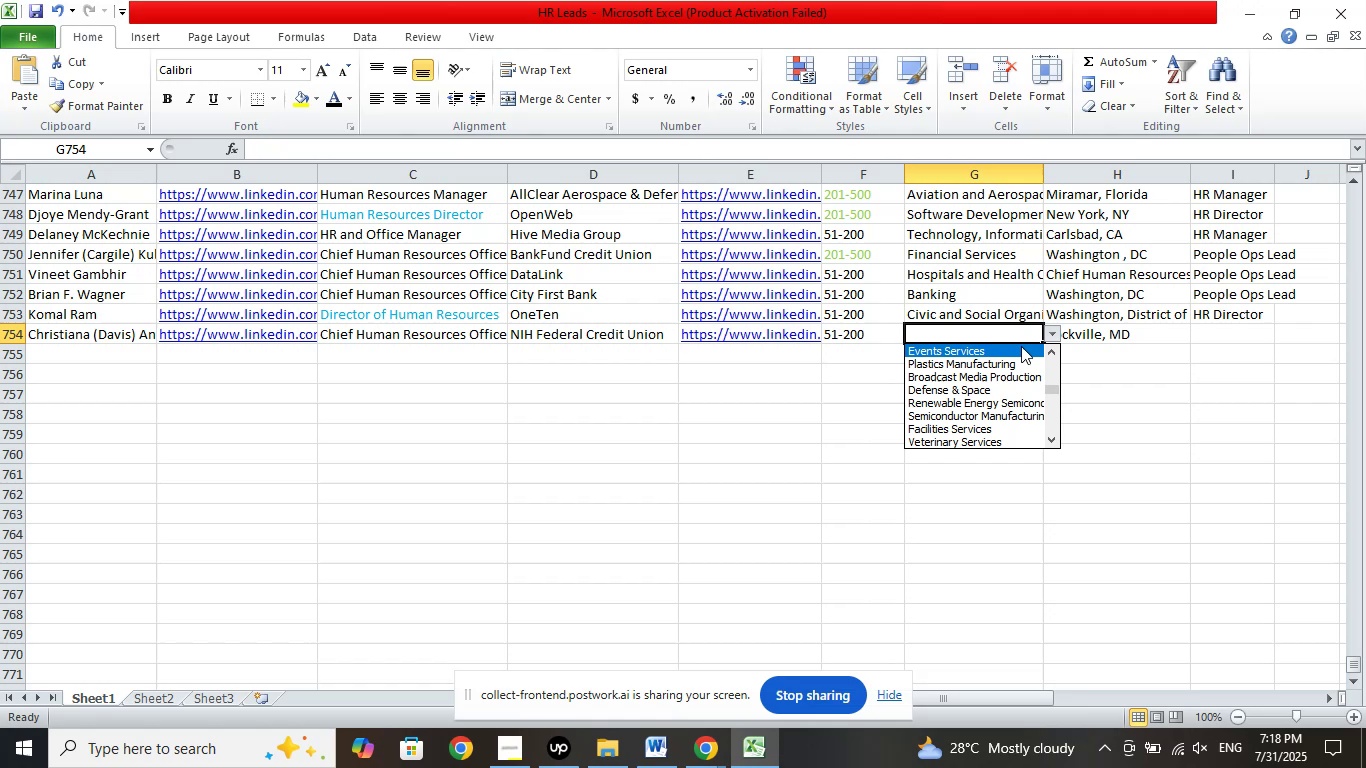 
key(ArrowUp)
 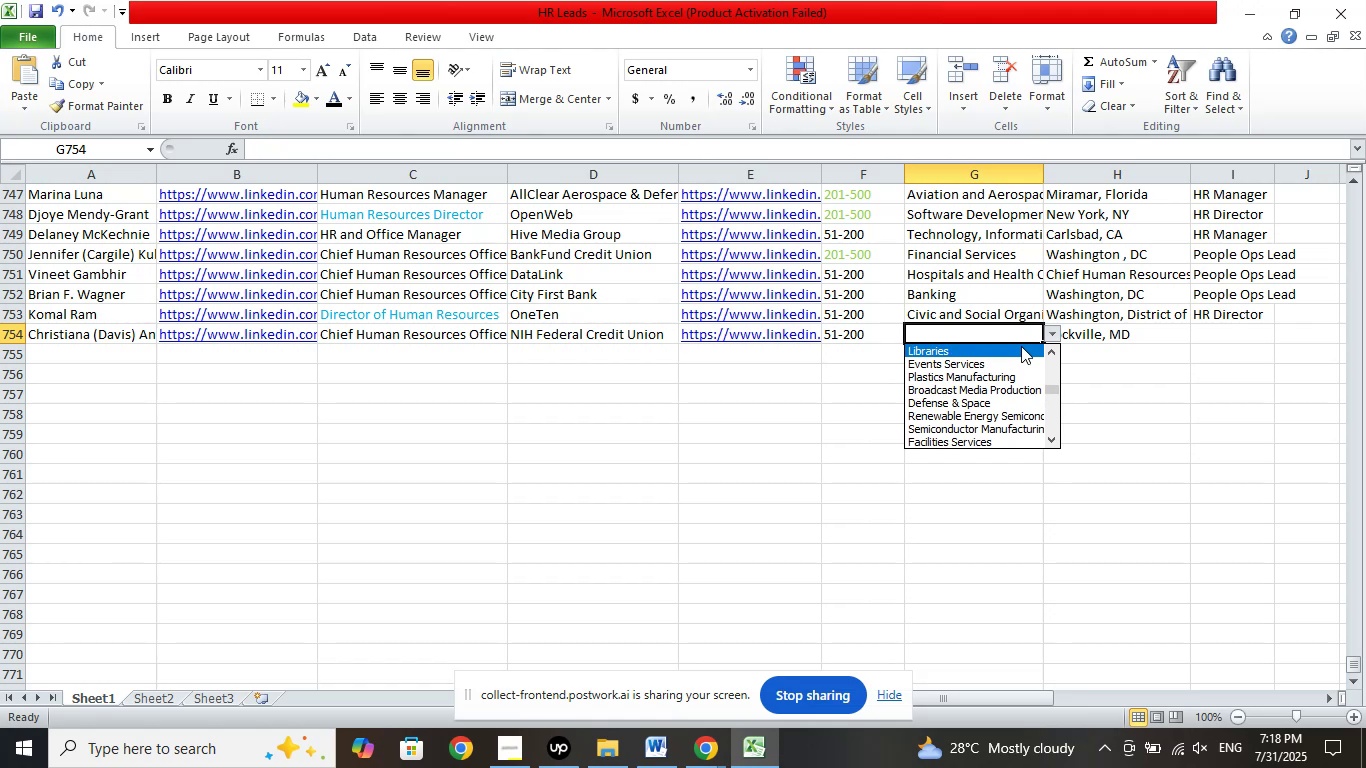 
key(ArrowUp)
 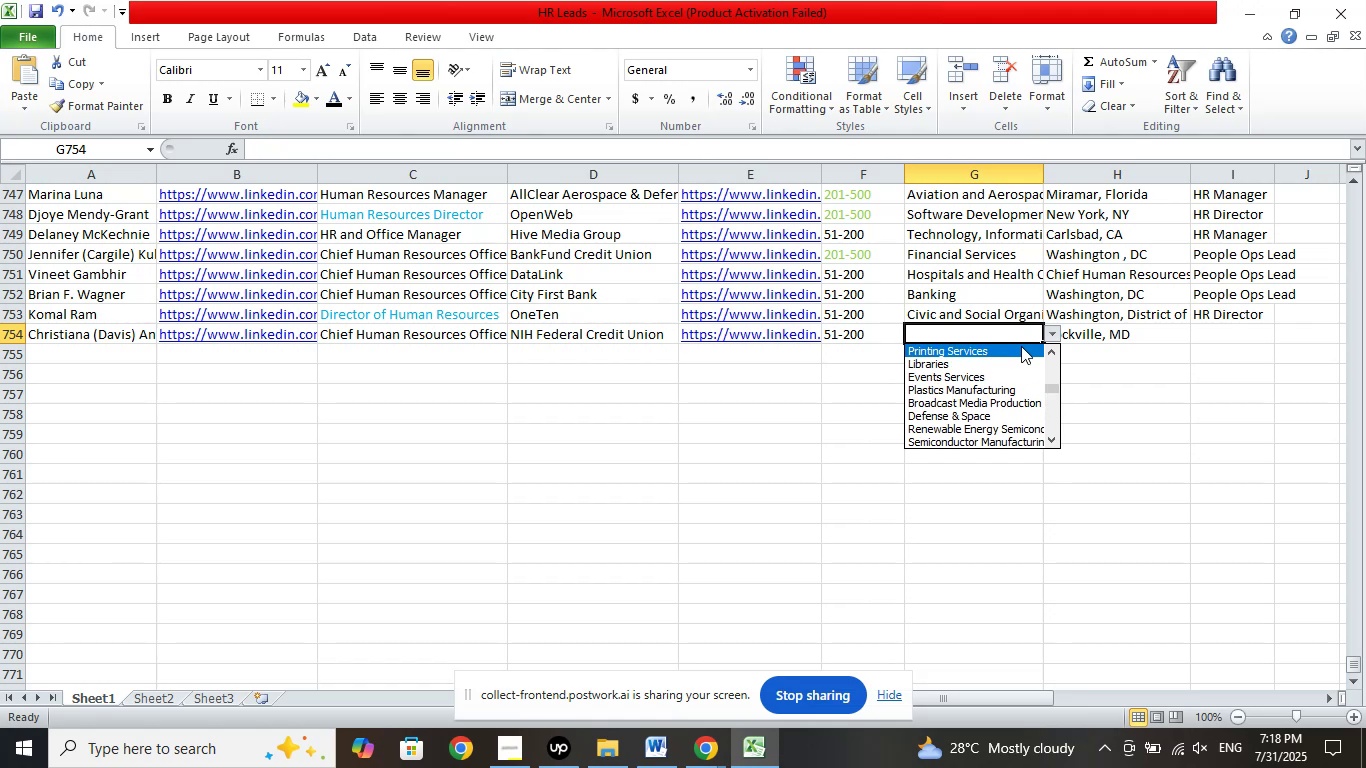 
key(ArrowUp)
 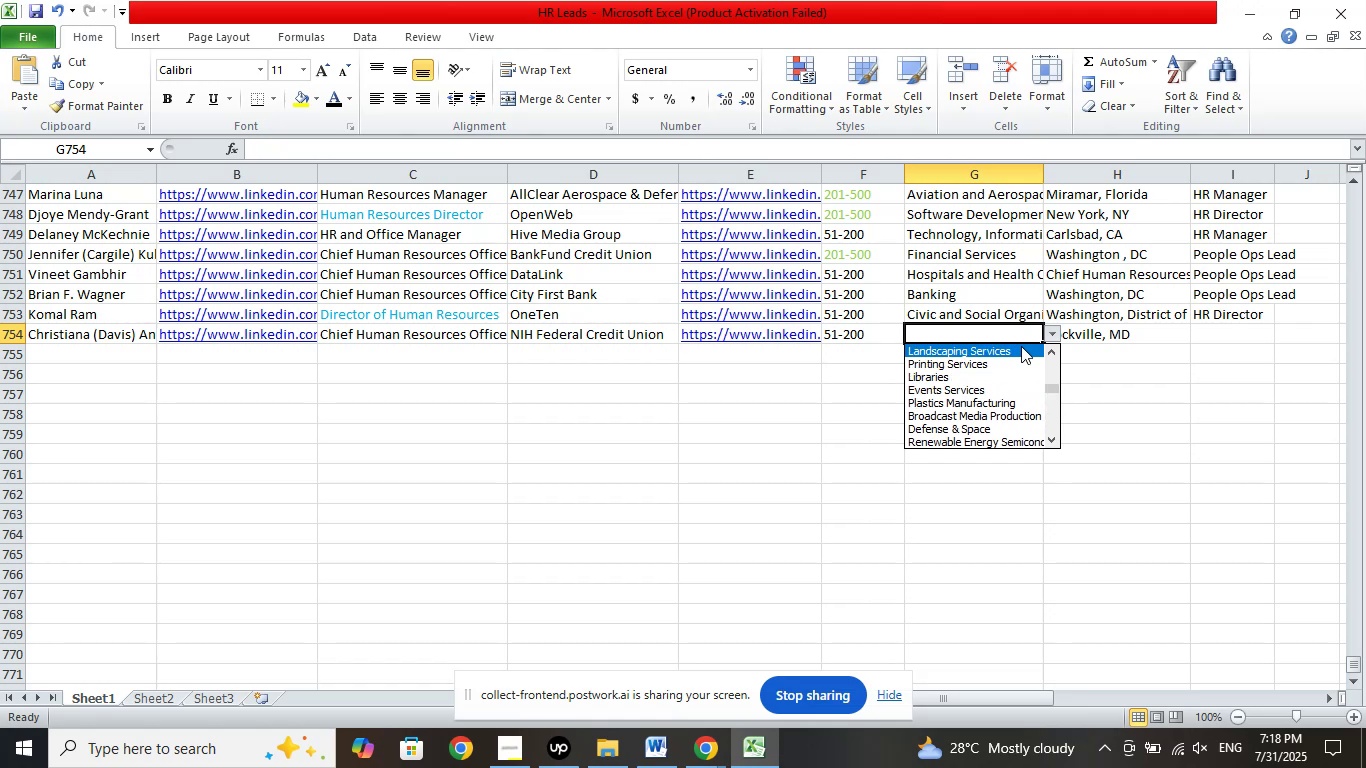 
key(ArrowUp)
 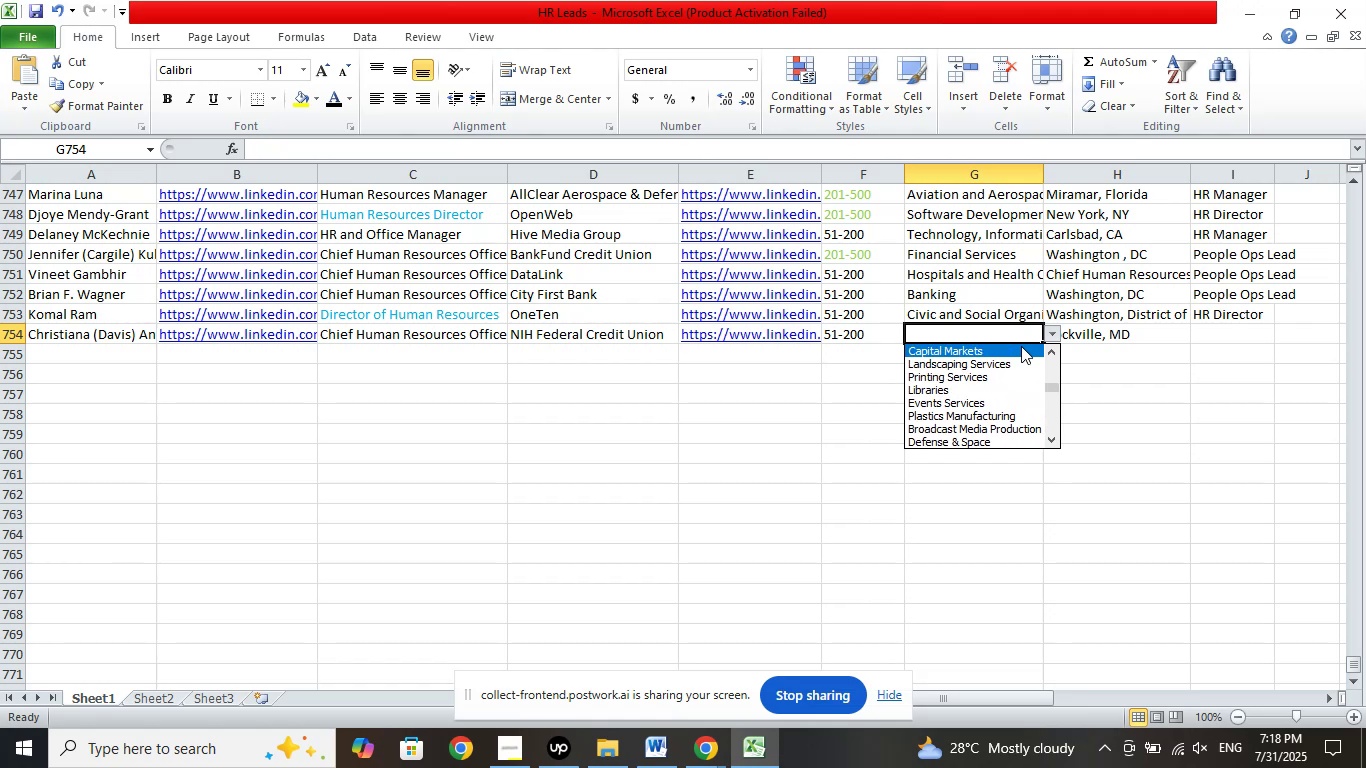 
key(ArrowUp)
 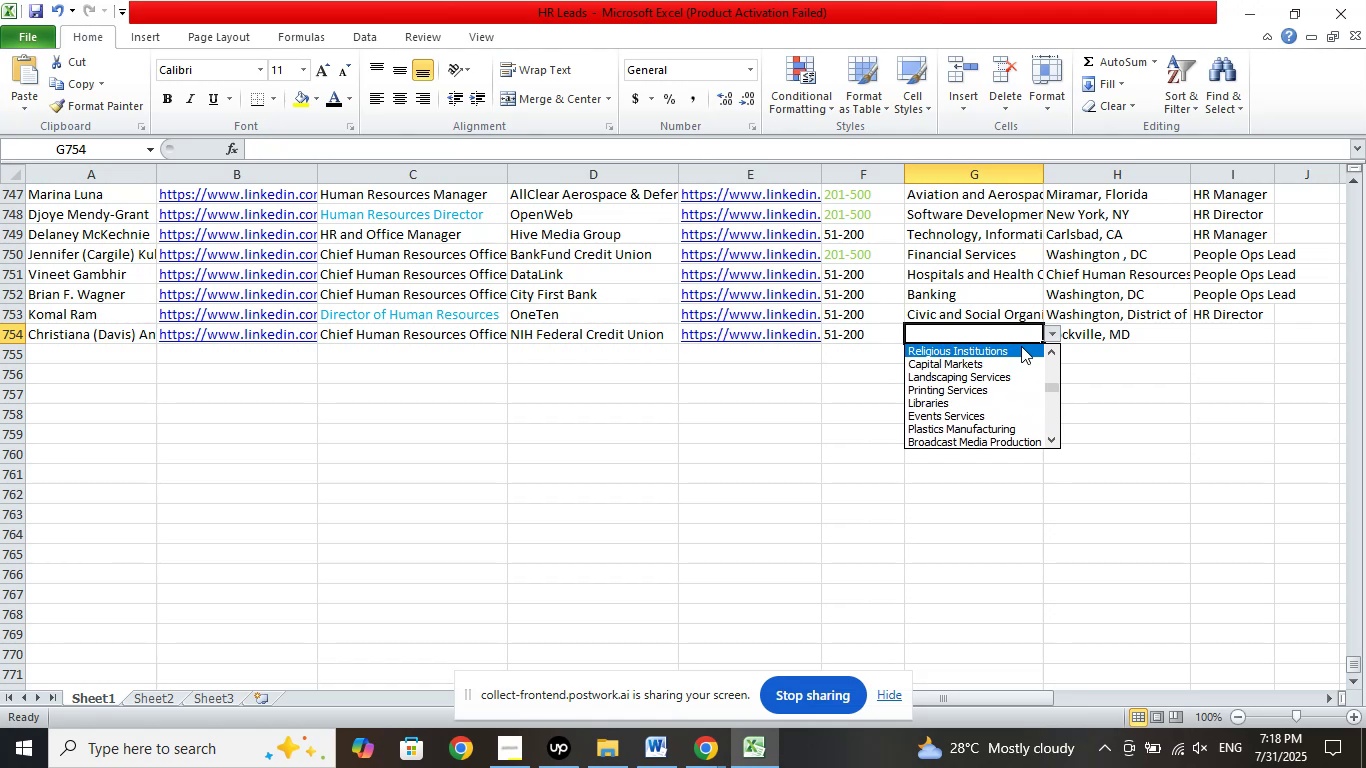 
key(ArrowUp)
 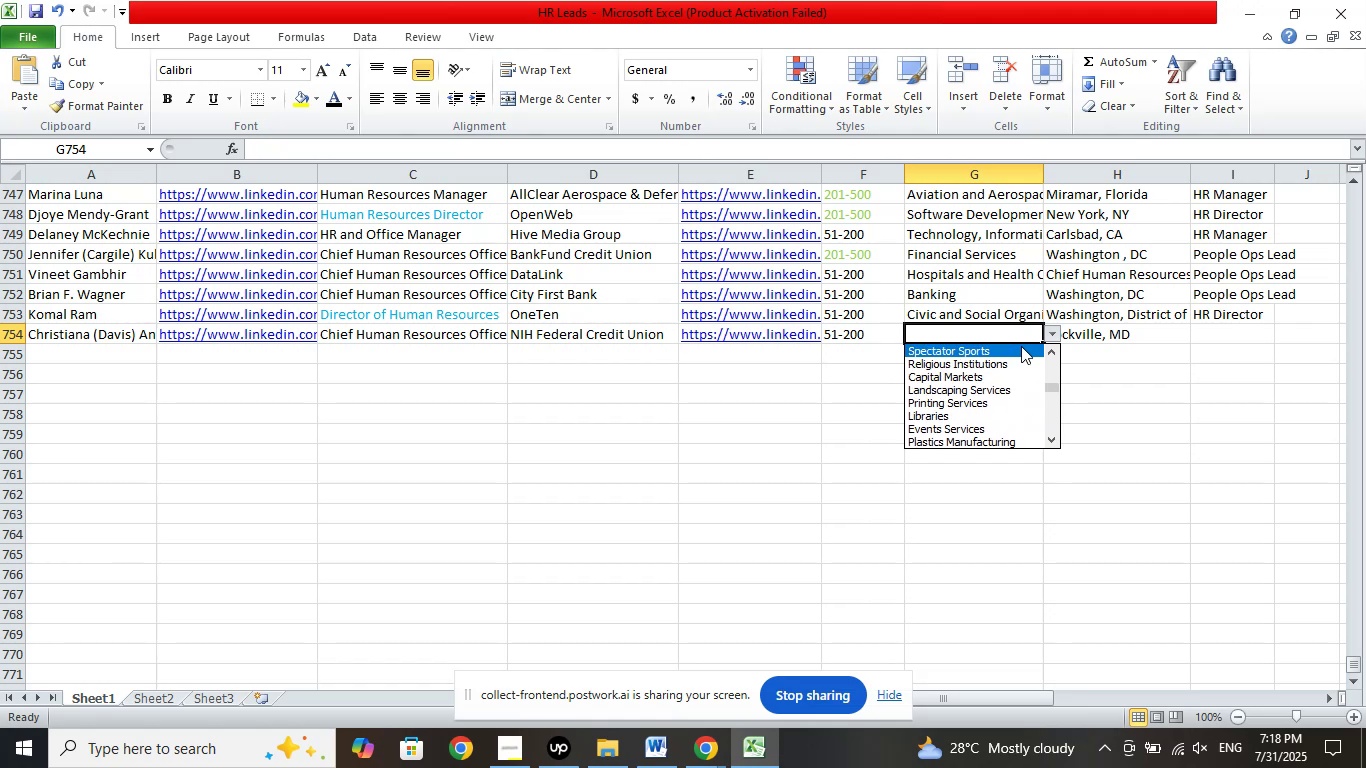 
key(ArrowUp)
 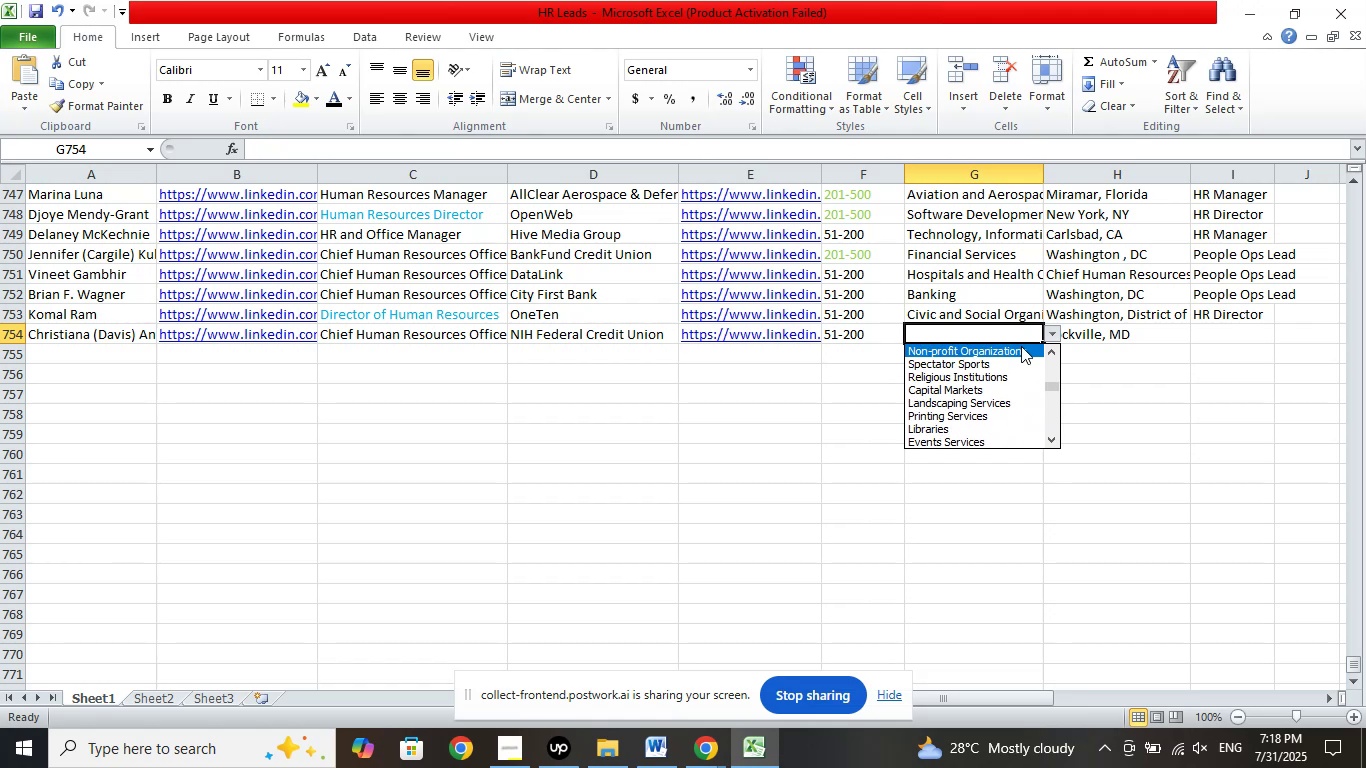 
key(ArrowUp)
 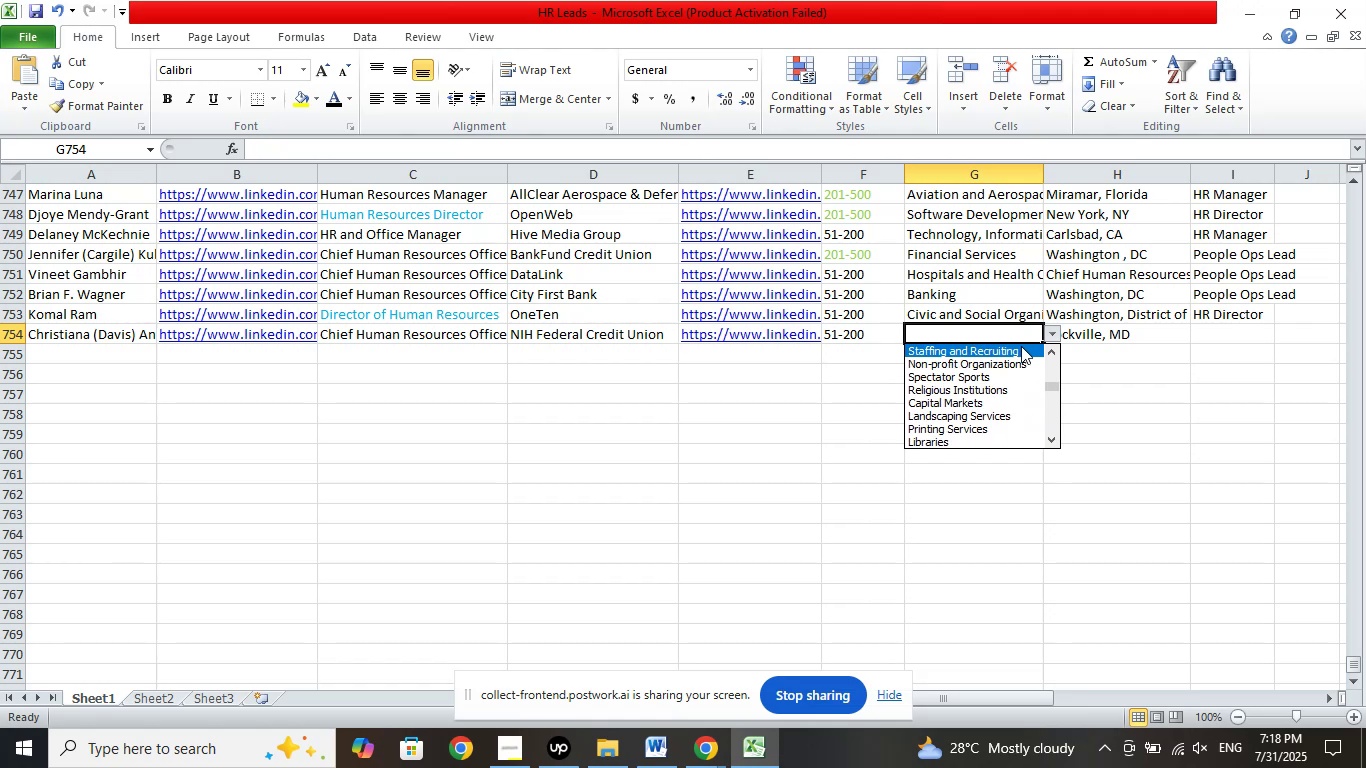 
key(ArrowUp)
 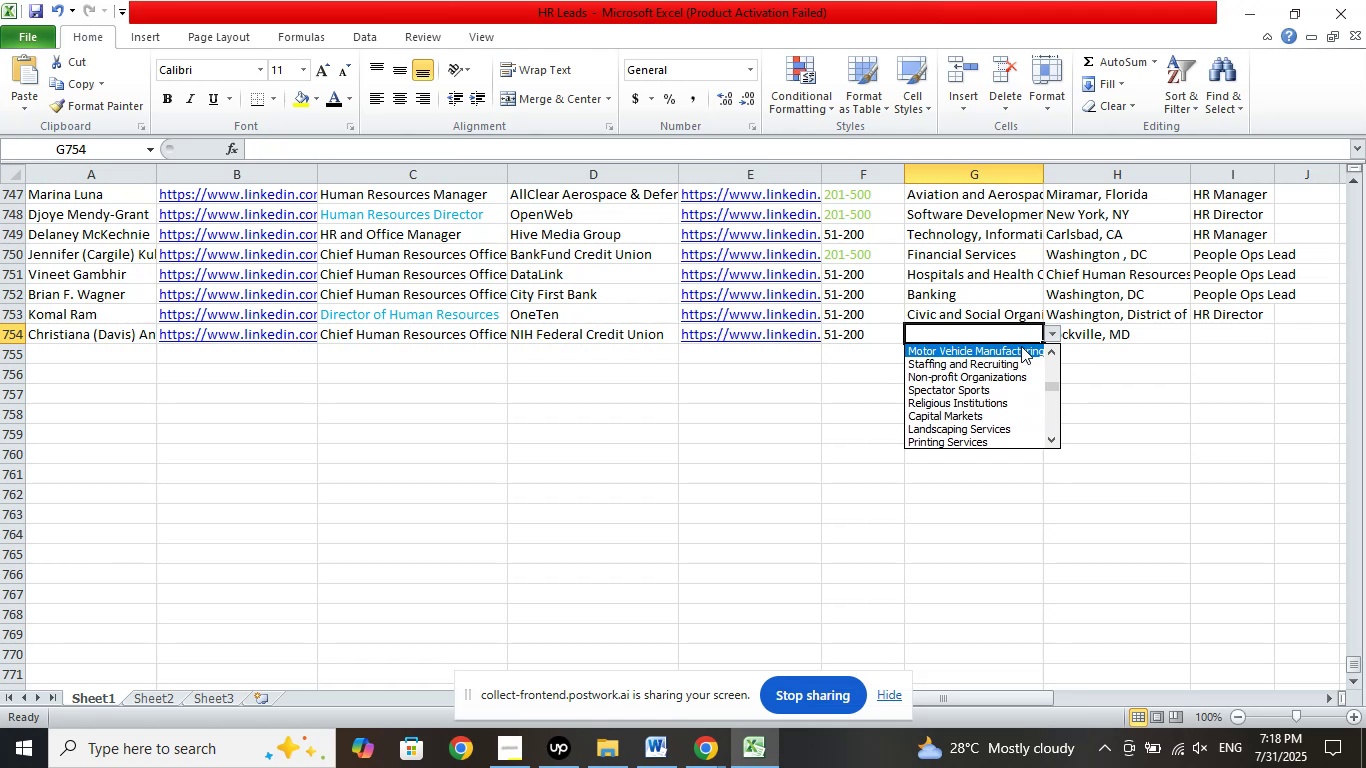 
key(ArrowUp)
 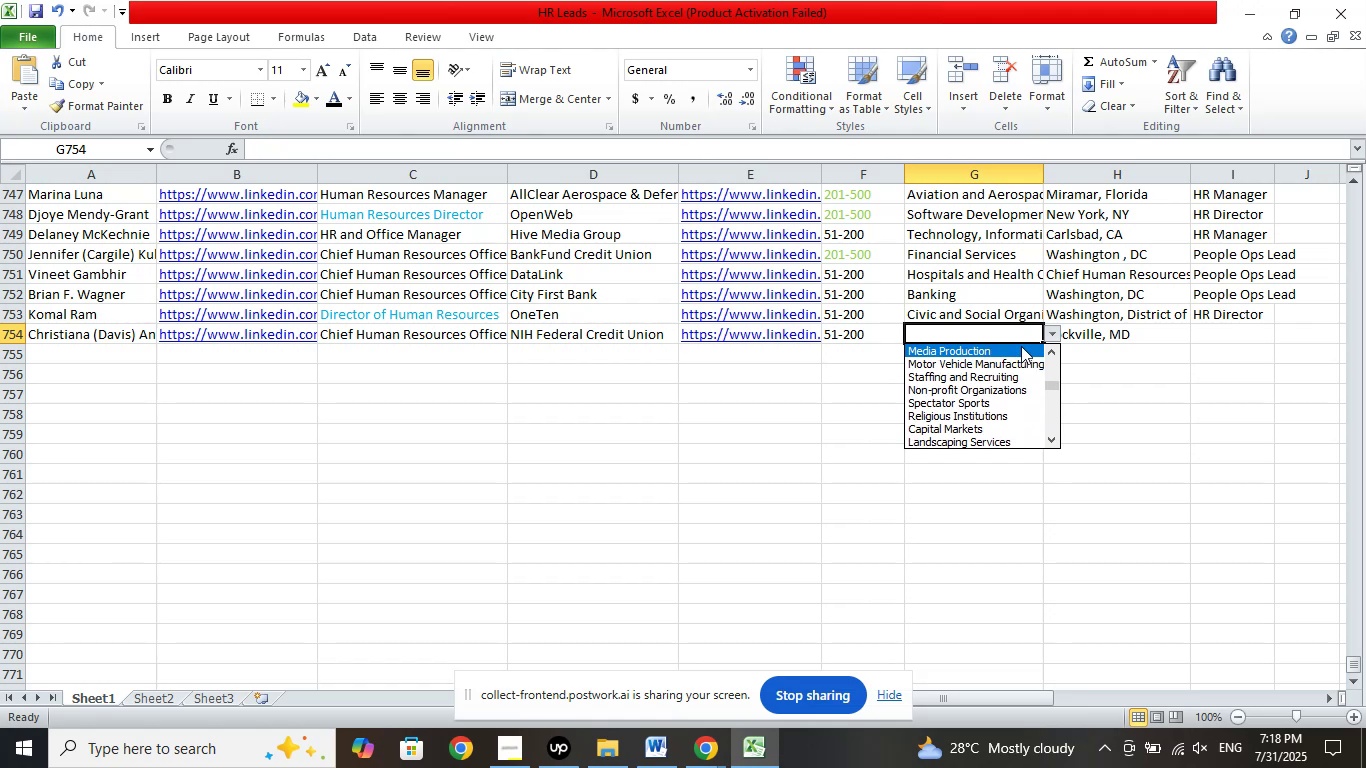 
key(ArrowUp)
 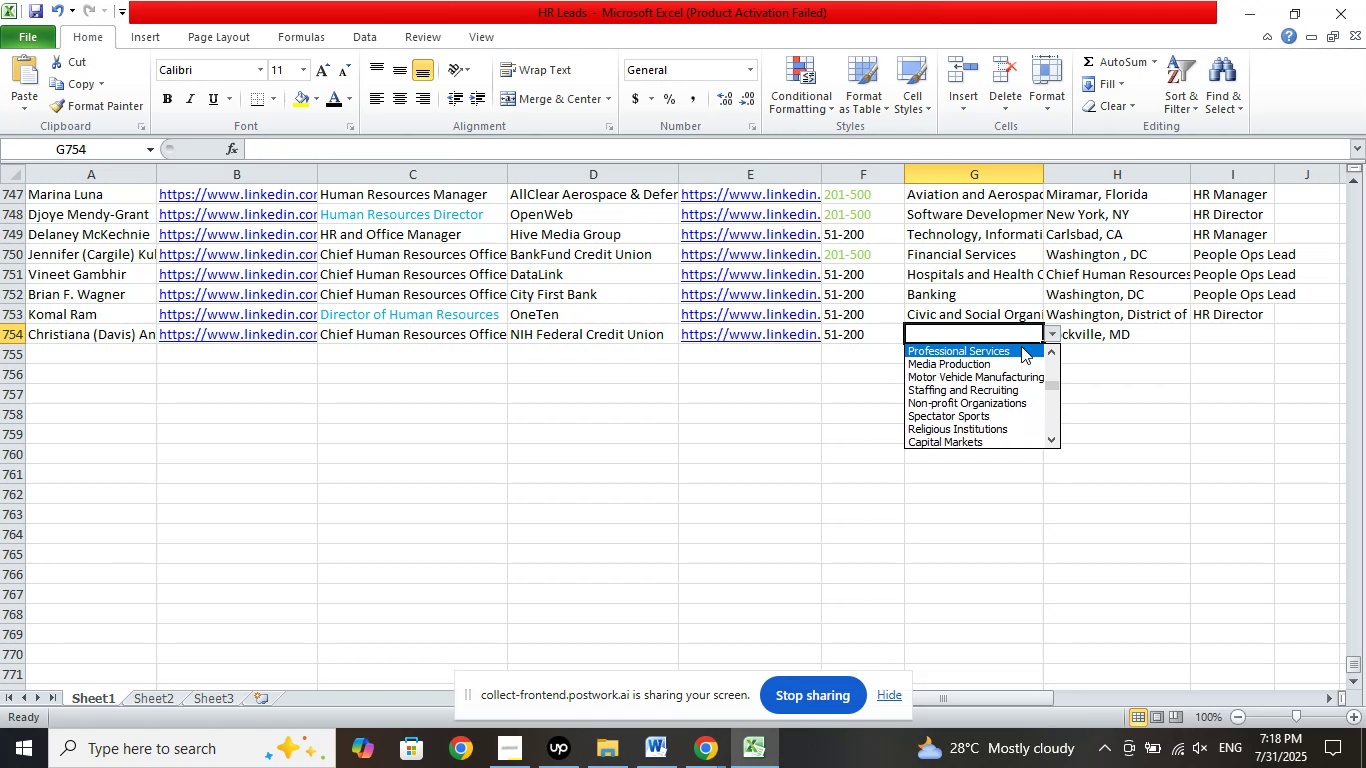 
key(ArrowUp)
 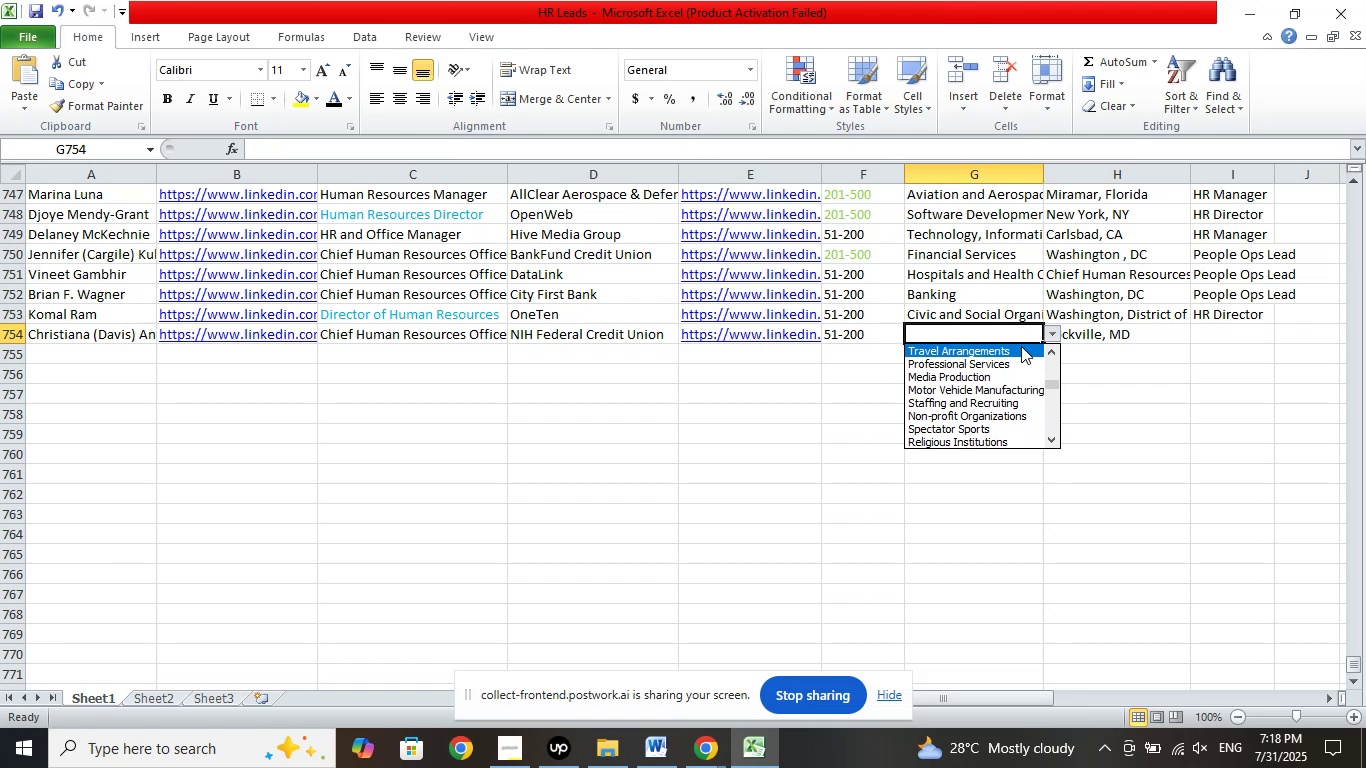 
key(ArrowUp)
 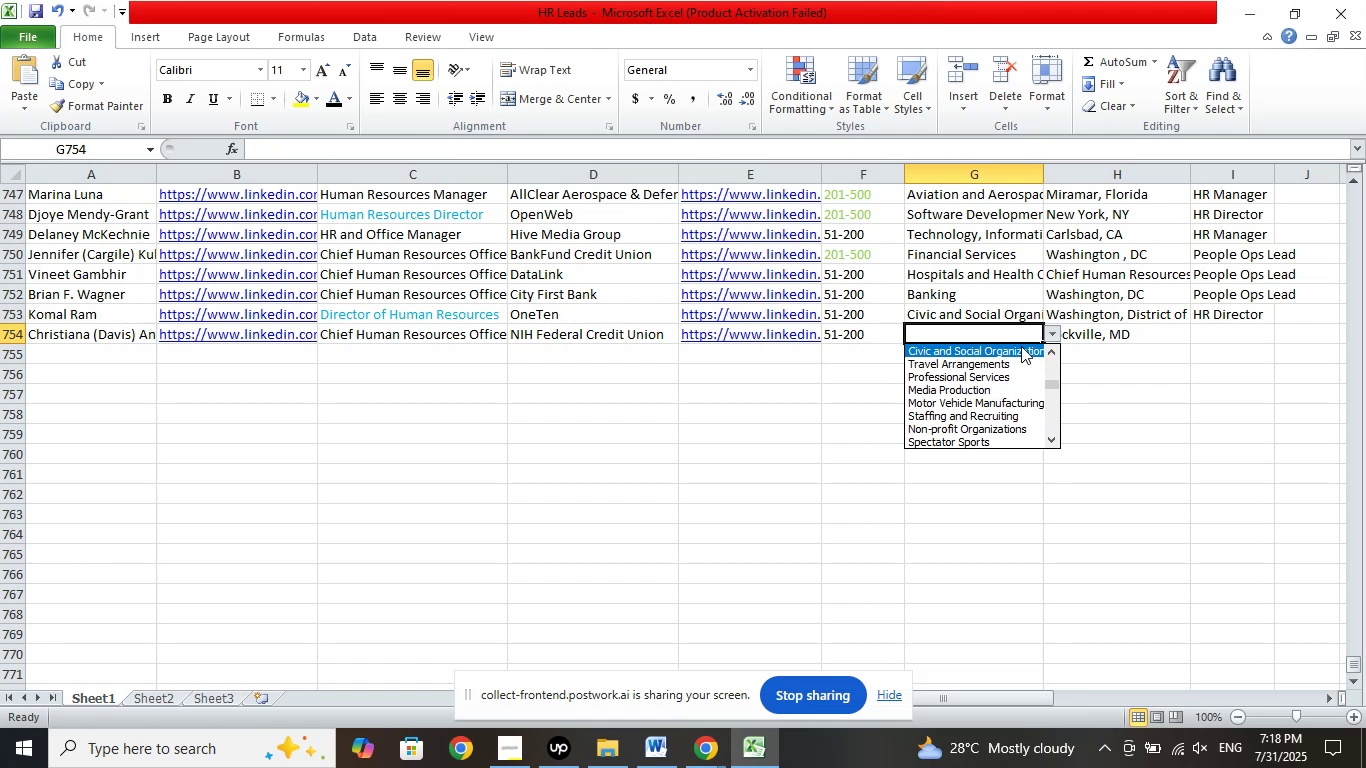 
key(ArrowUp)
 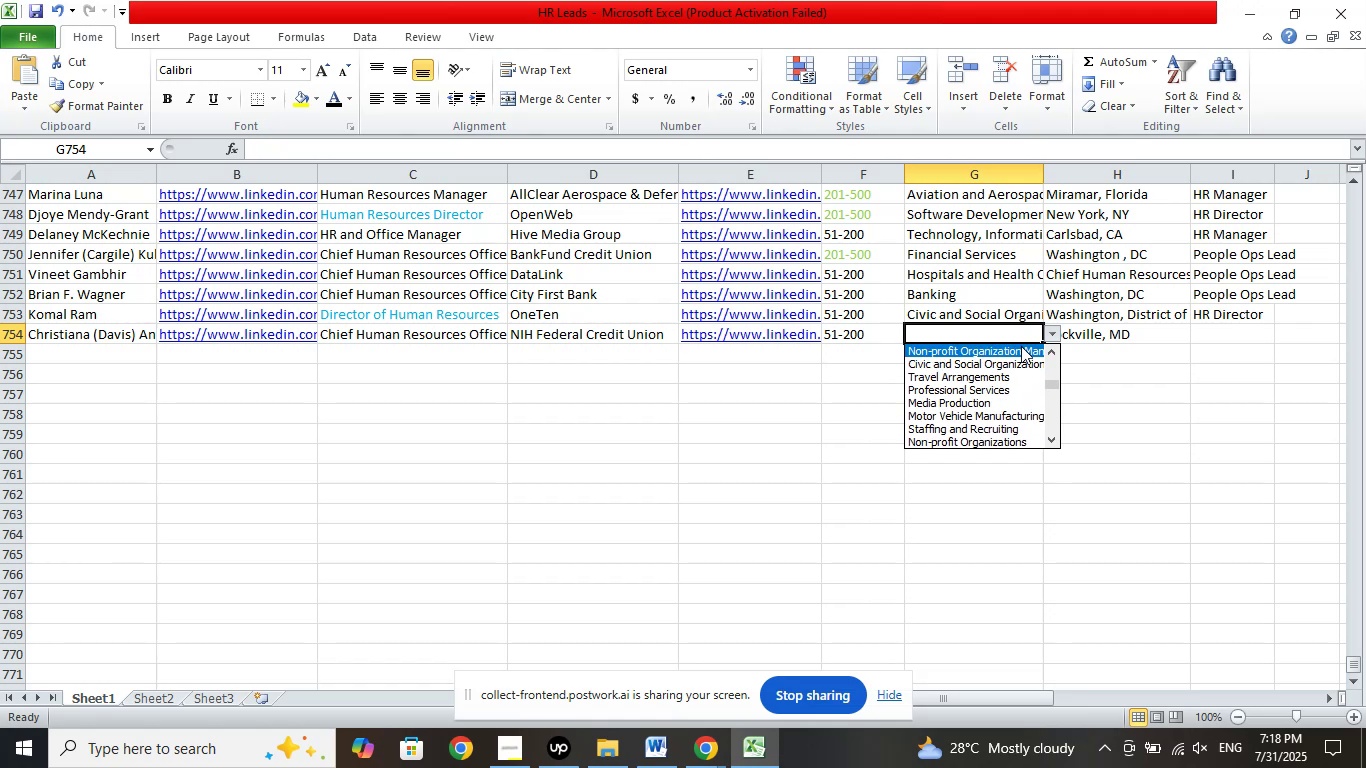 
key(ArrowUp)
 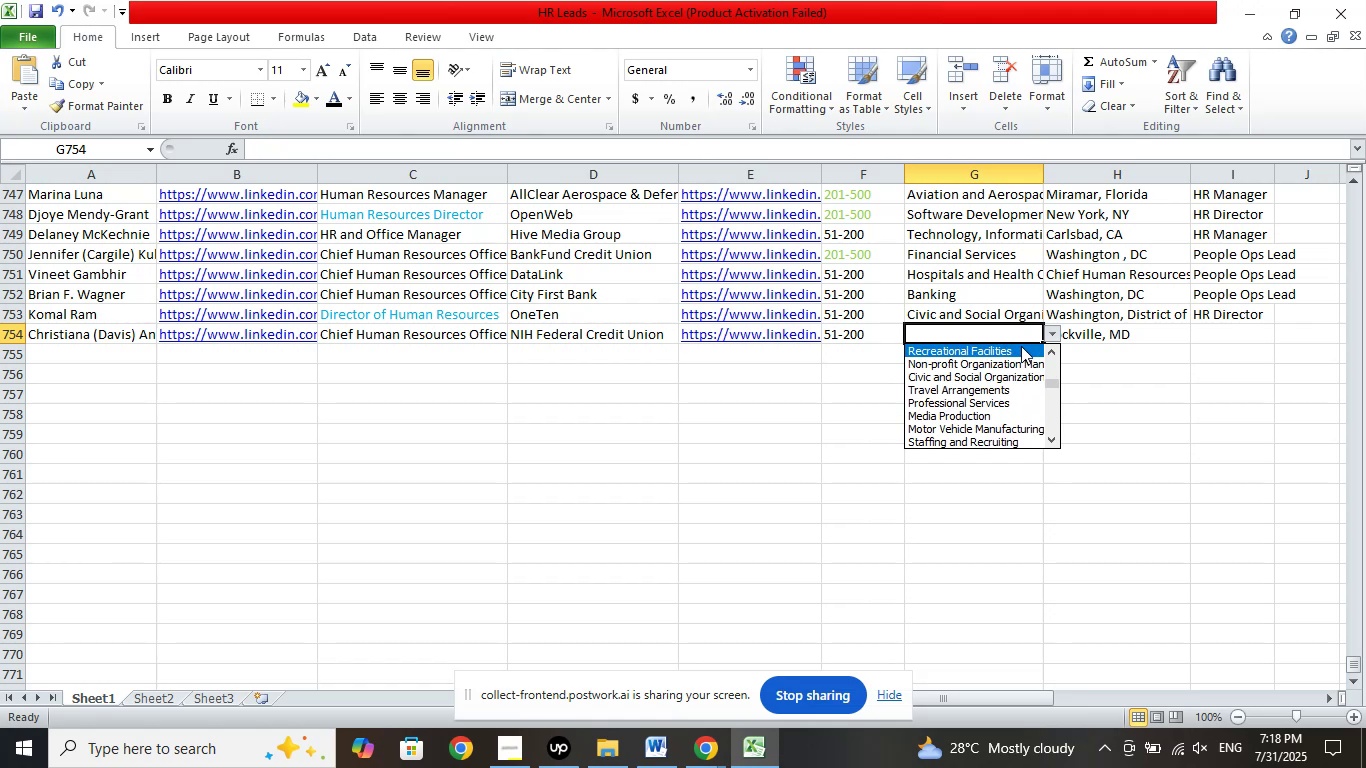 
key(ArrowUp)
 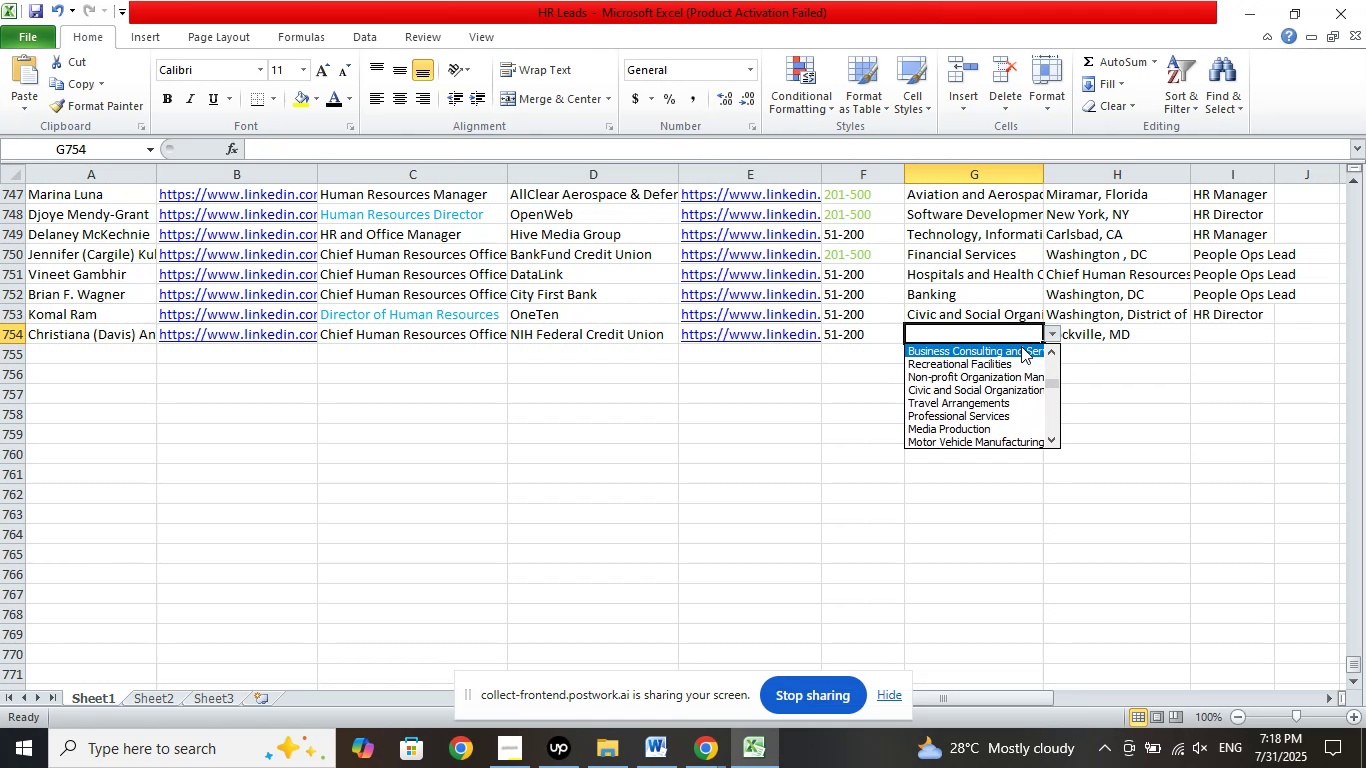 
key(ArrowUp)
 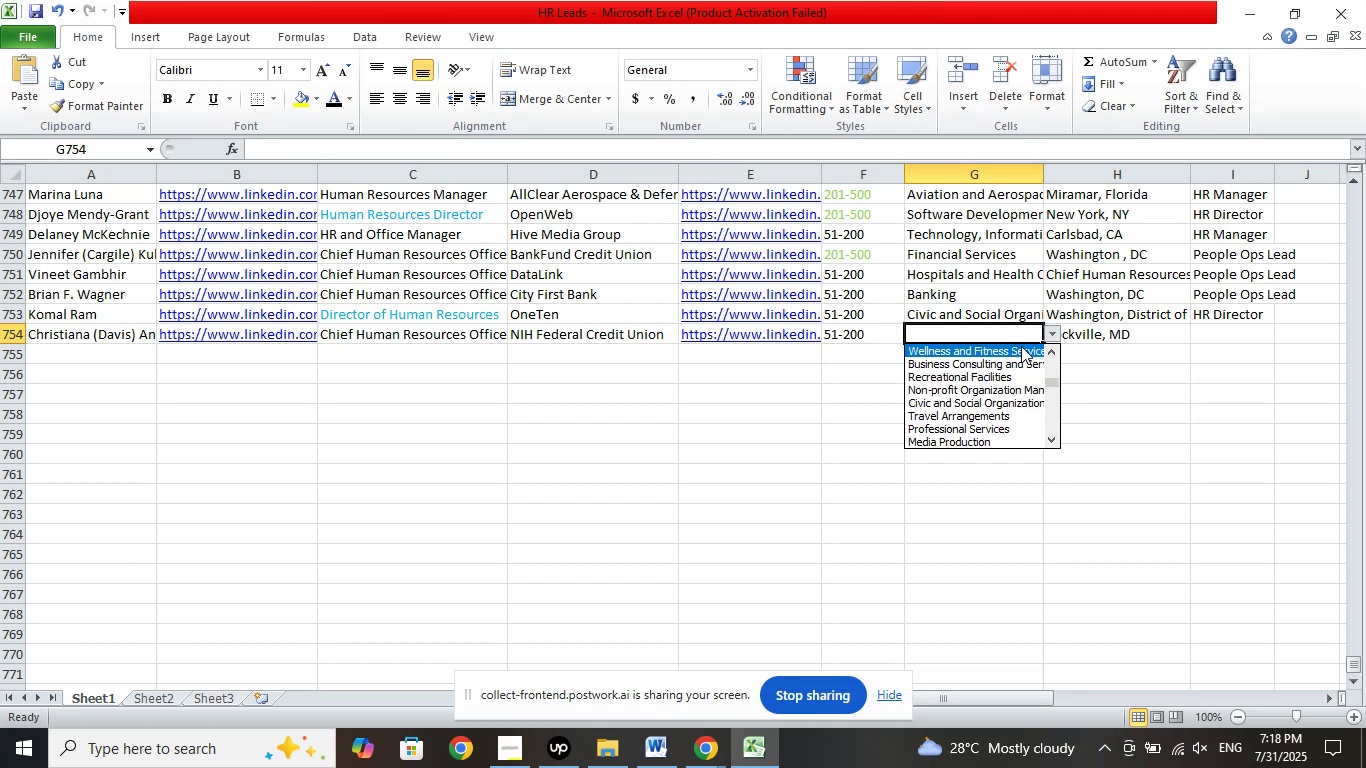 
key(ArrowUp)
 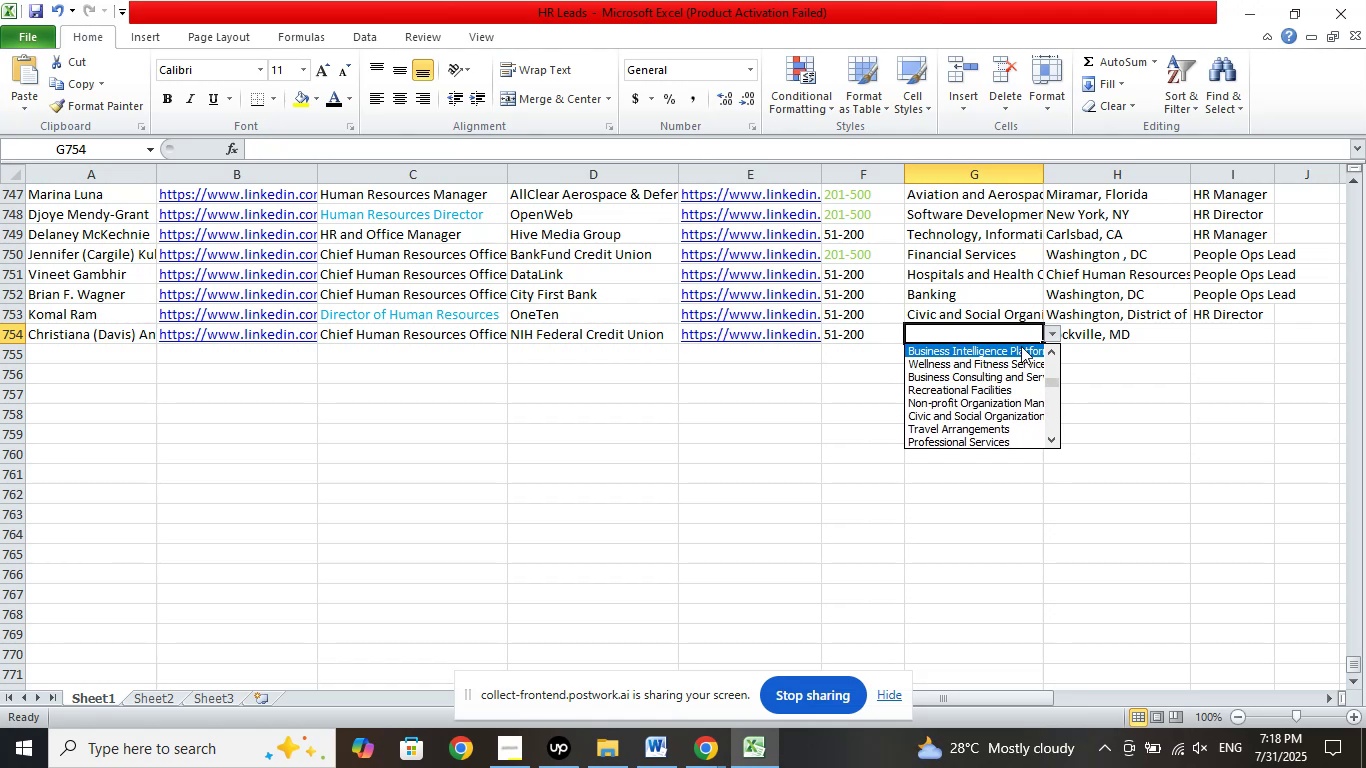 
key(ArrowUp)
 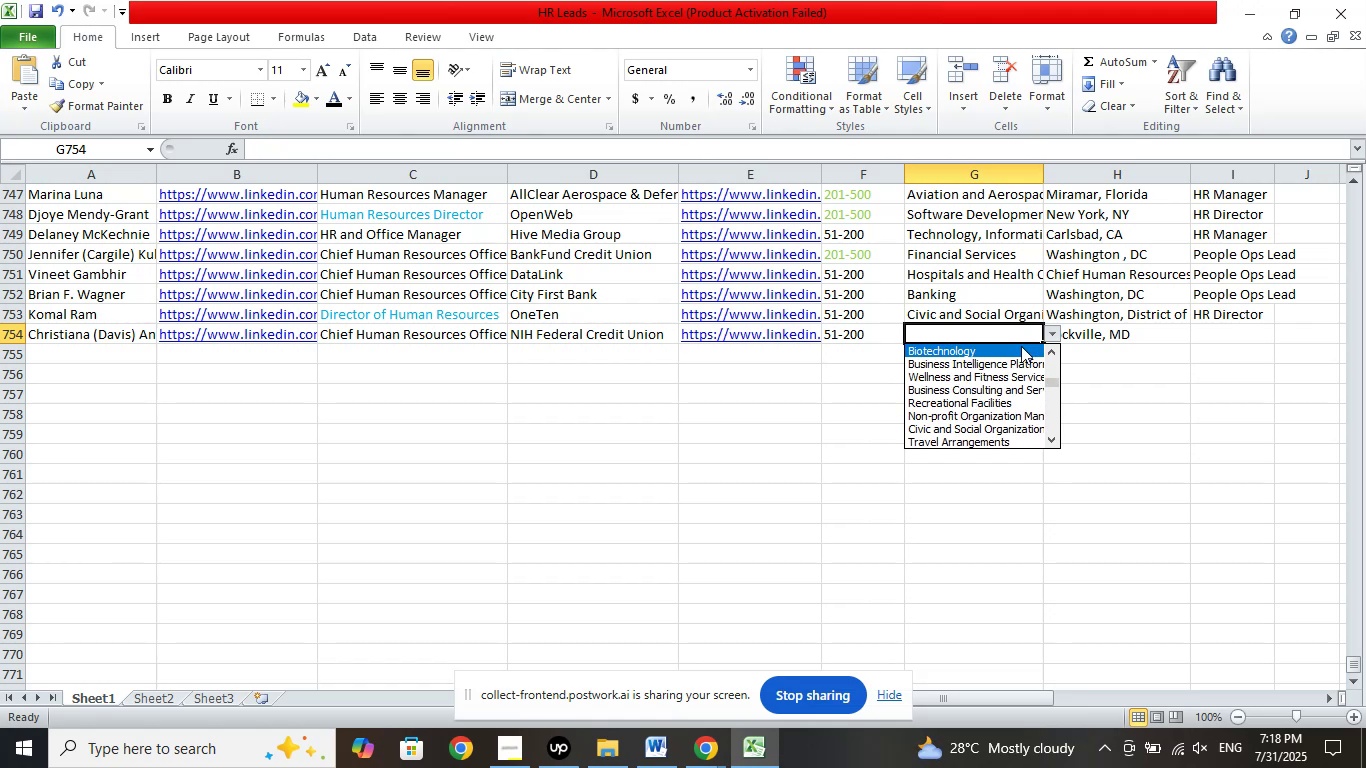 
key(ArrowUp)
 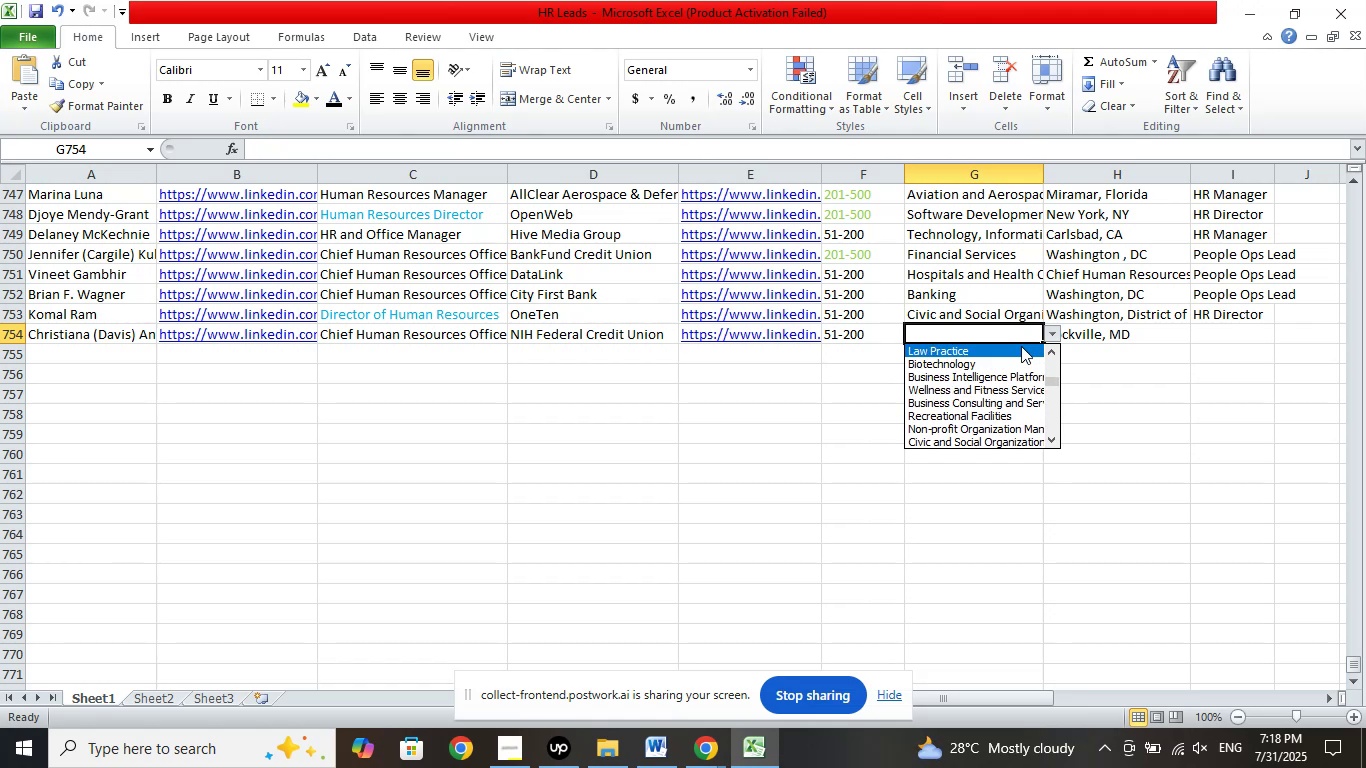 
key(ArrowUp)
 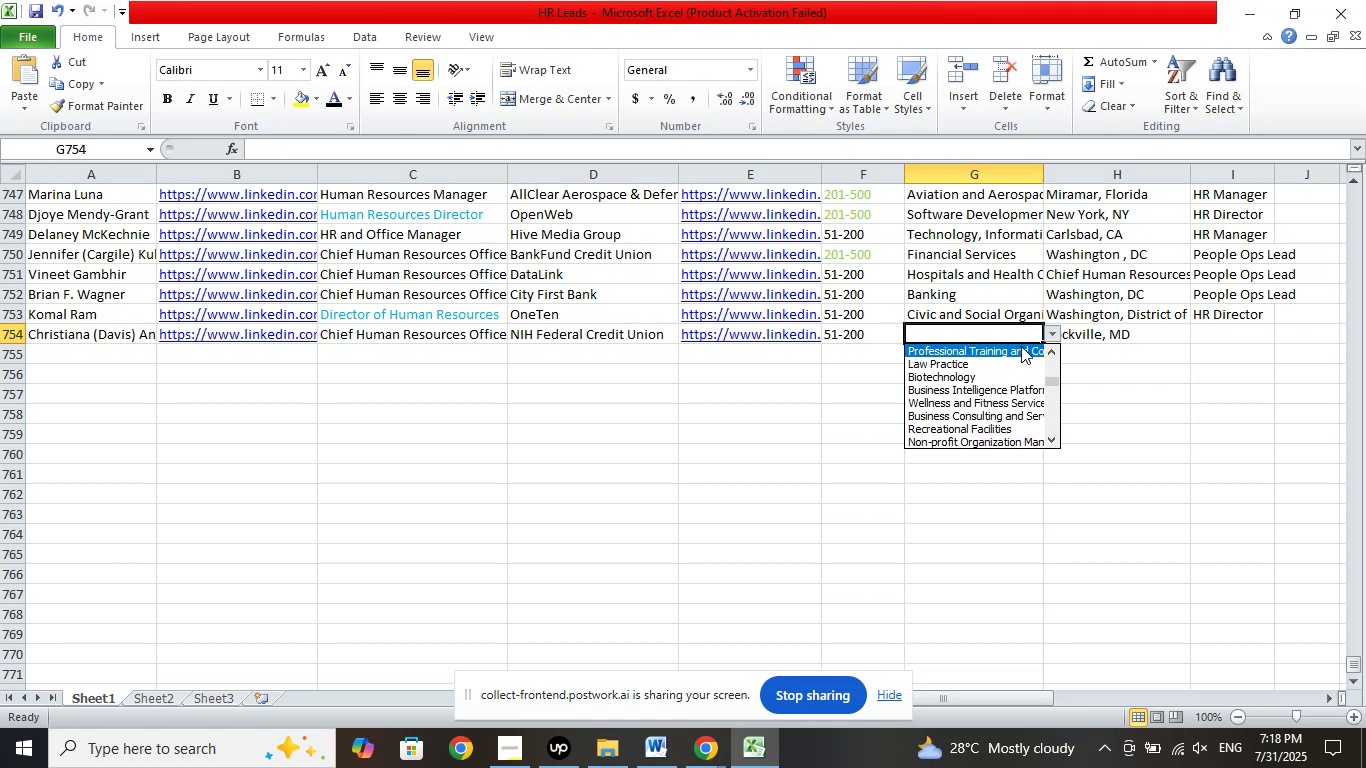 
key(ArrowUp)
 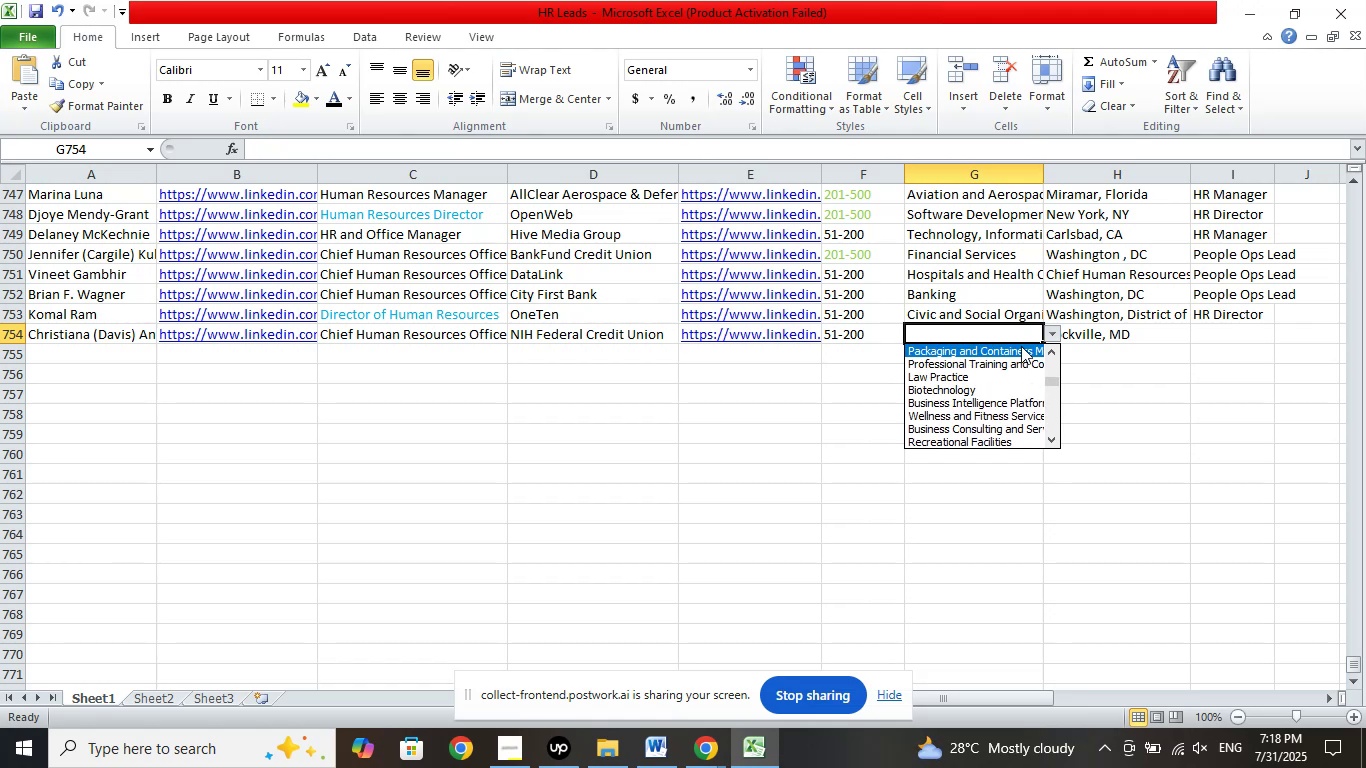 
key(ArrowUp)
 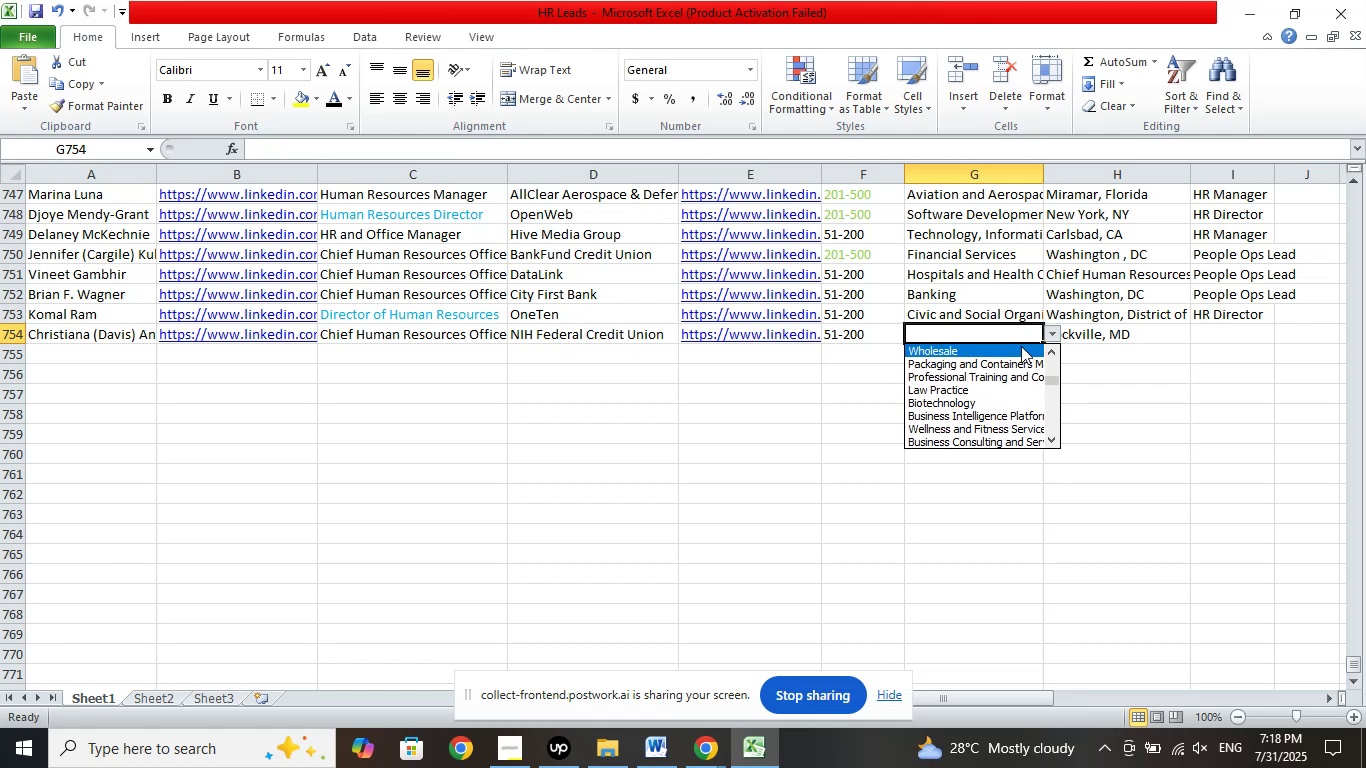 
key(ArrowUp)
 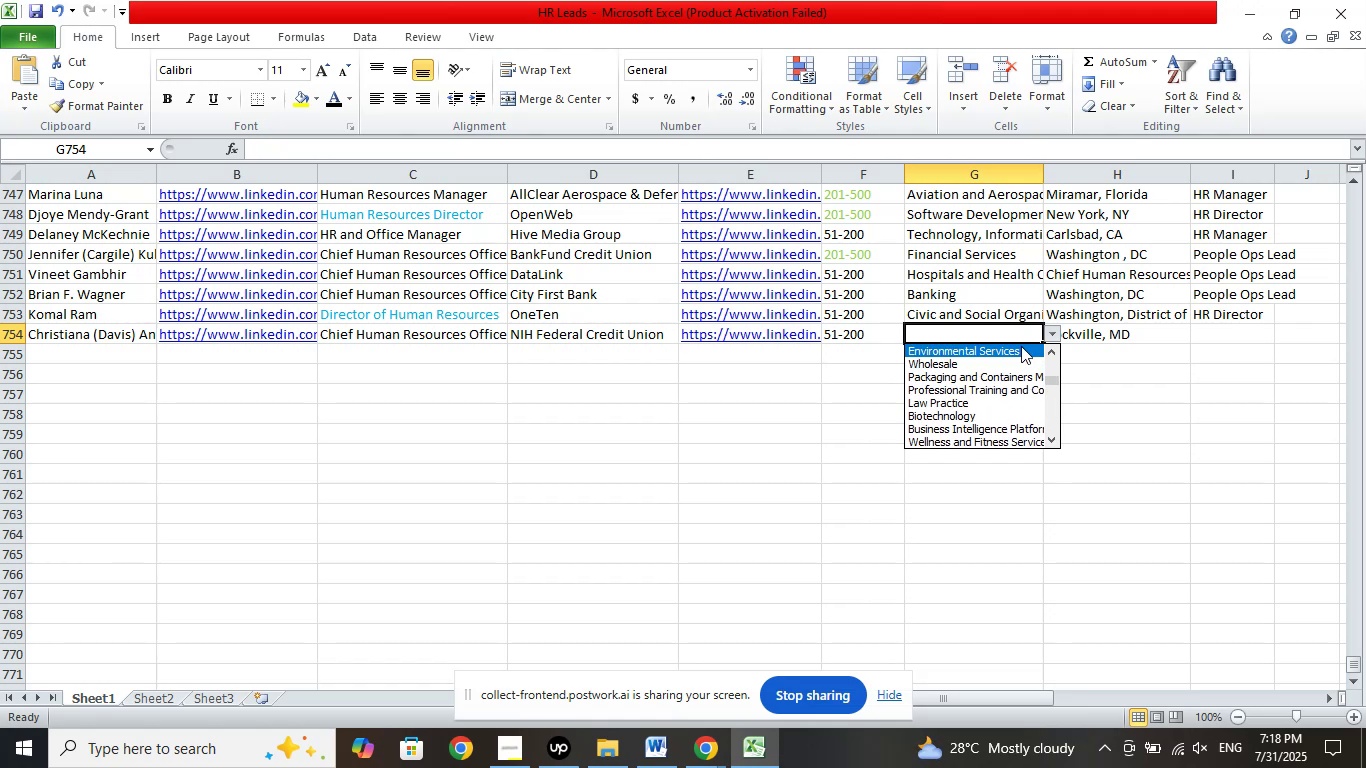 
key(ArrowUp)
 